 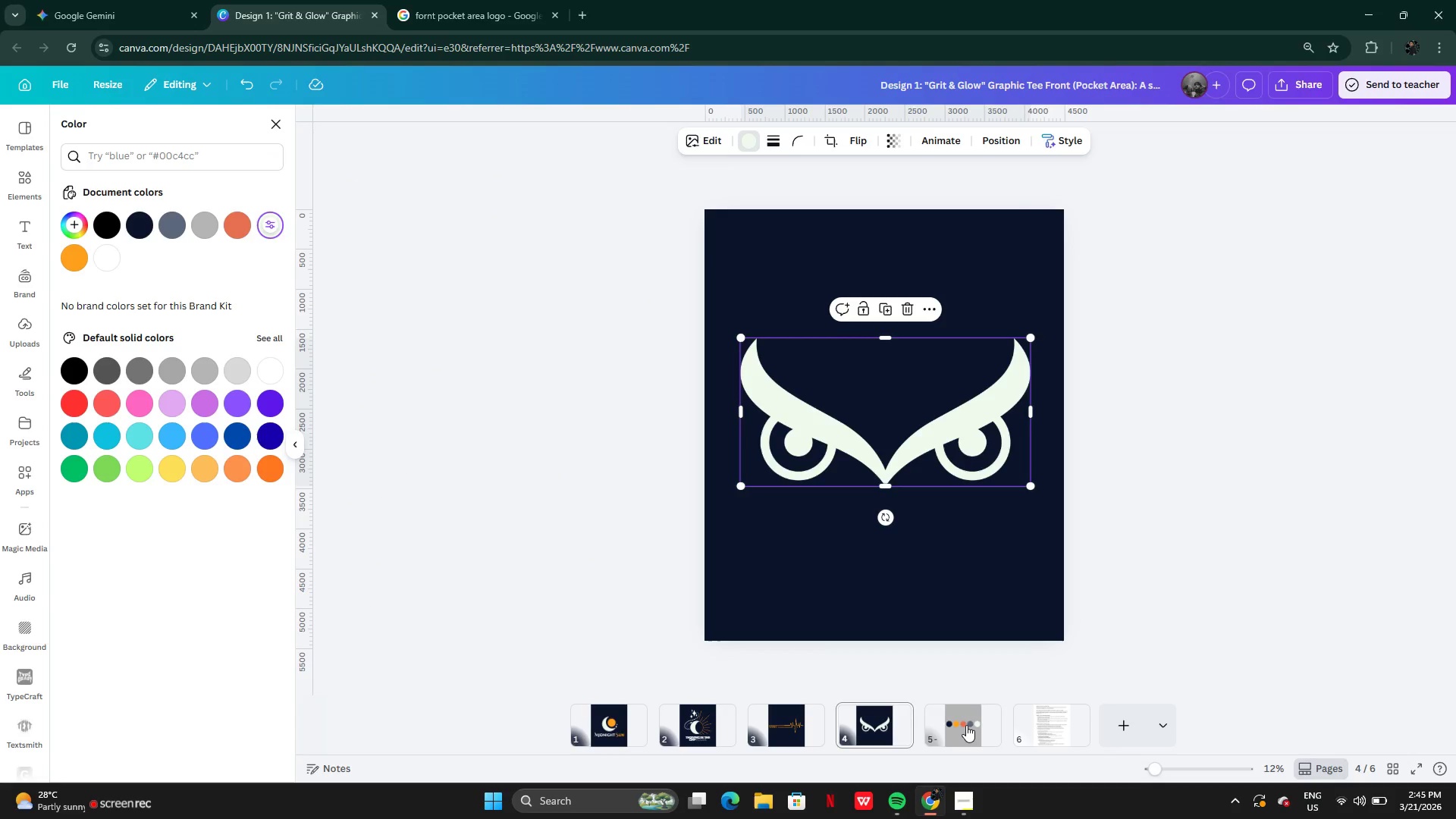 
left_click([1031, 726])
 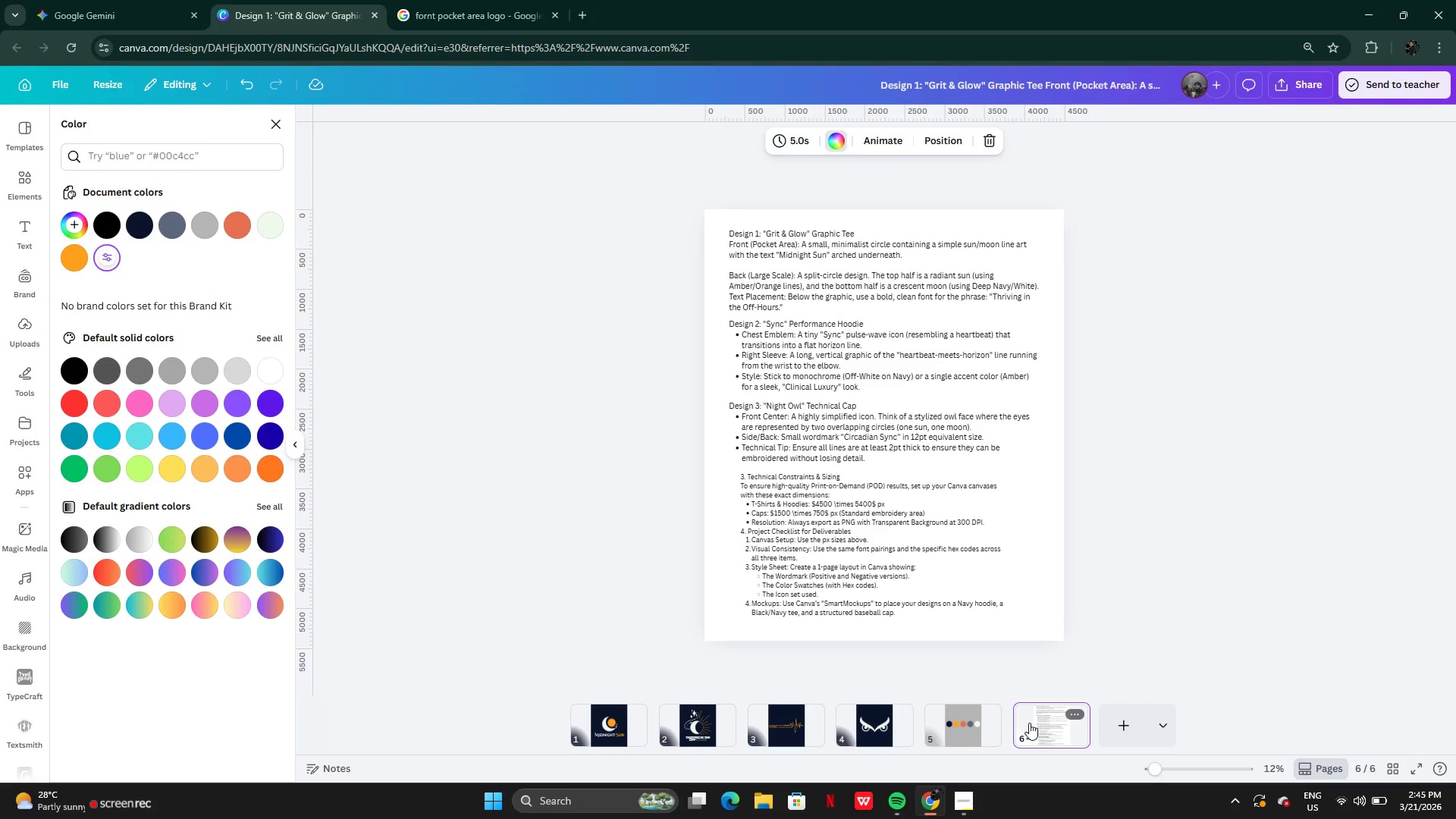 
wait(15.33)
 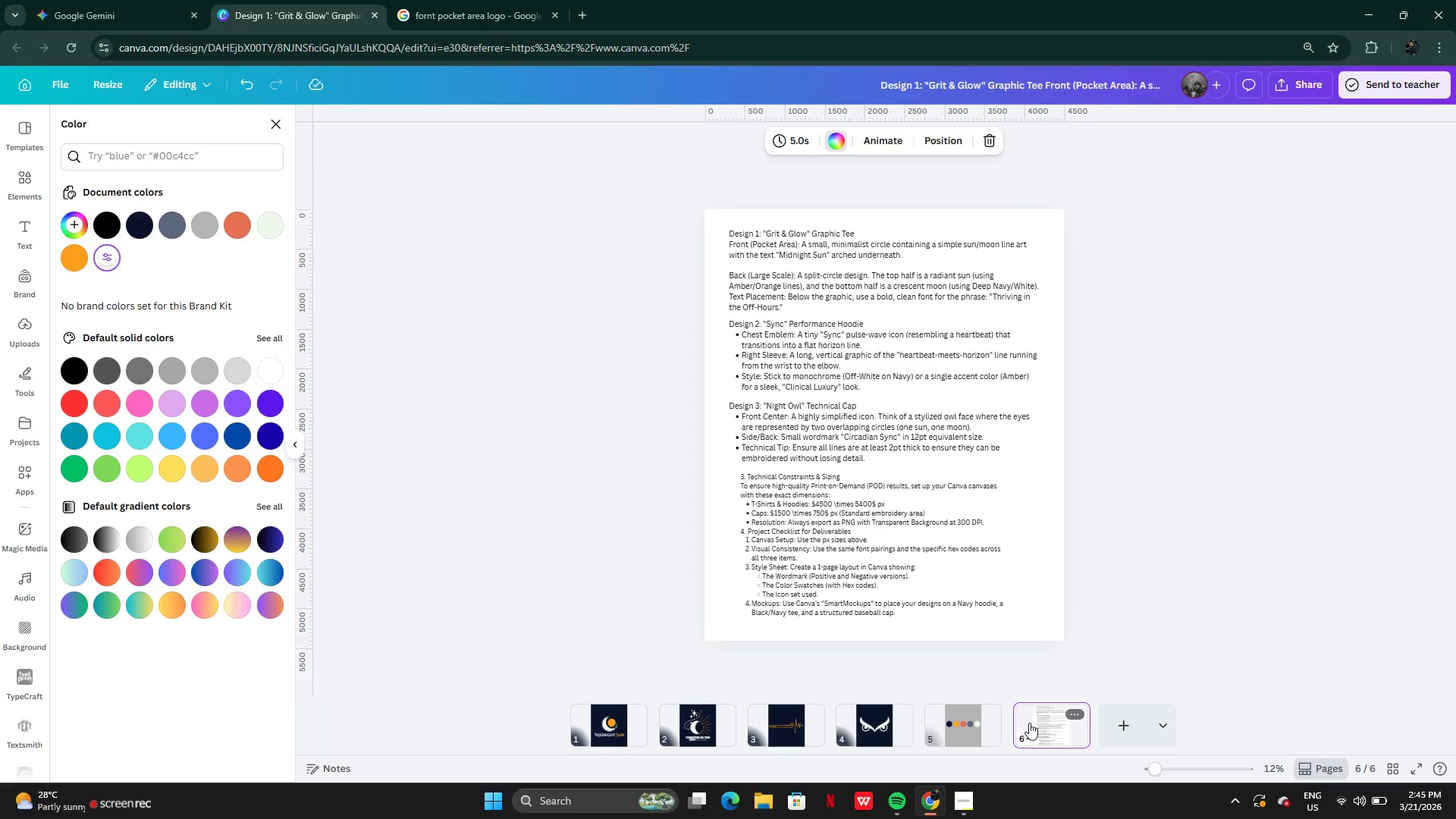 
left_click([434, 6])
 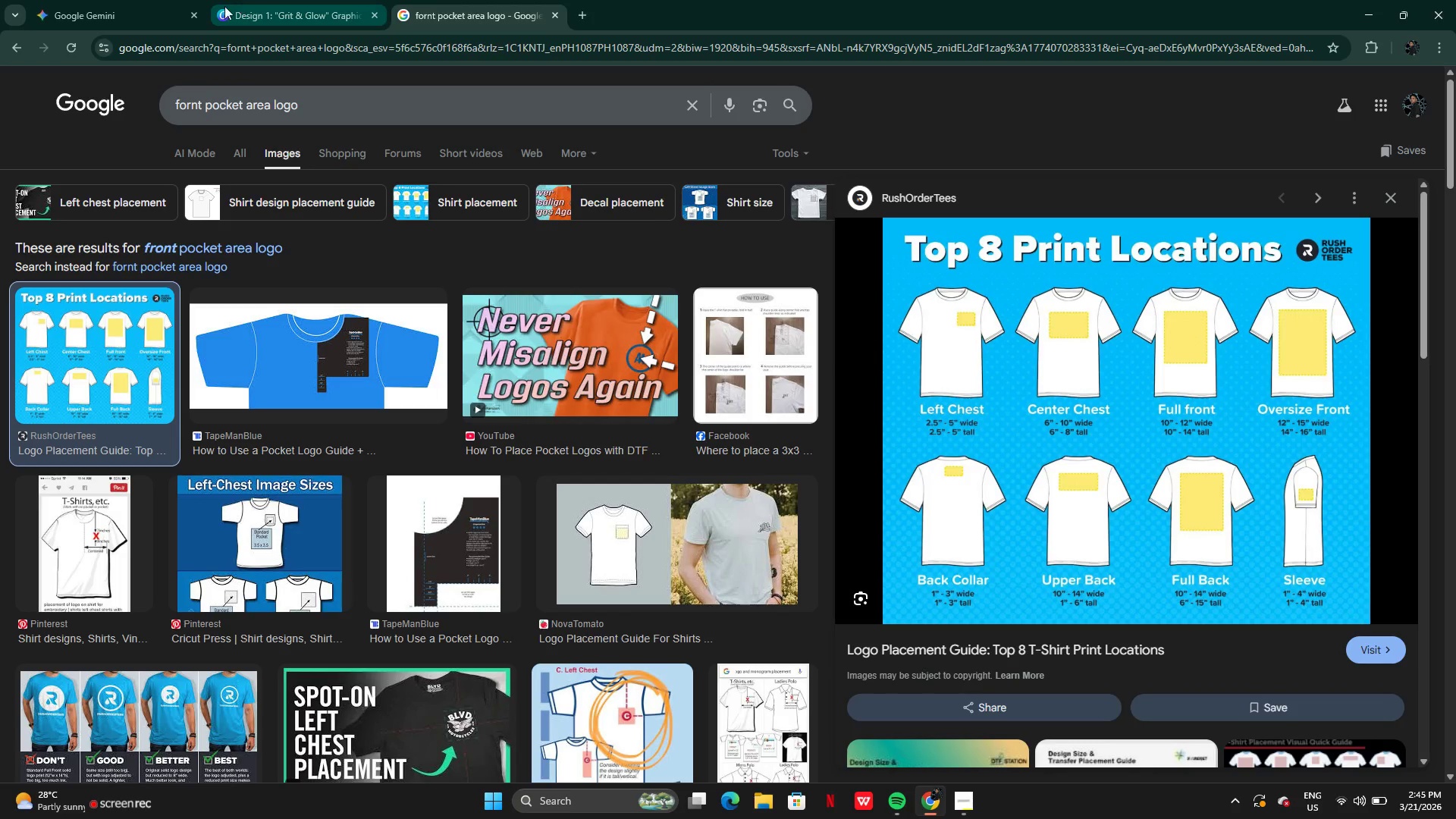 
left_click([234, 11])
 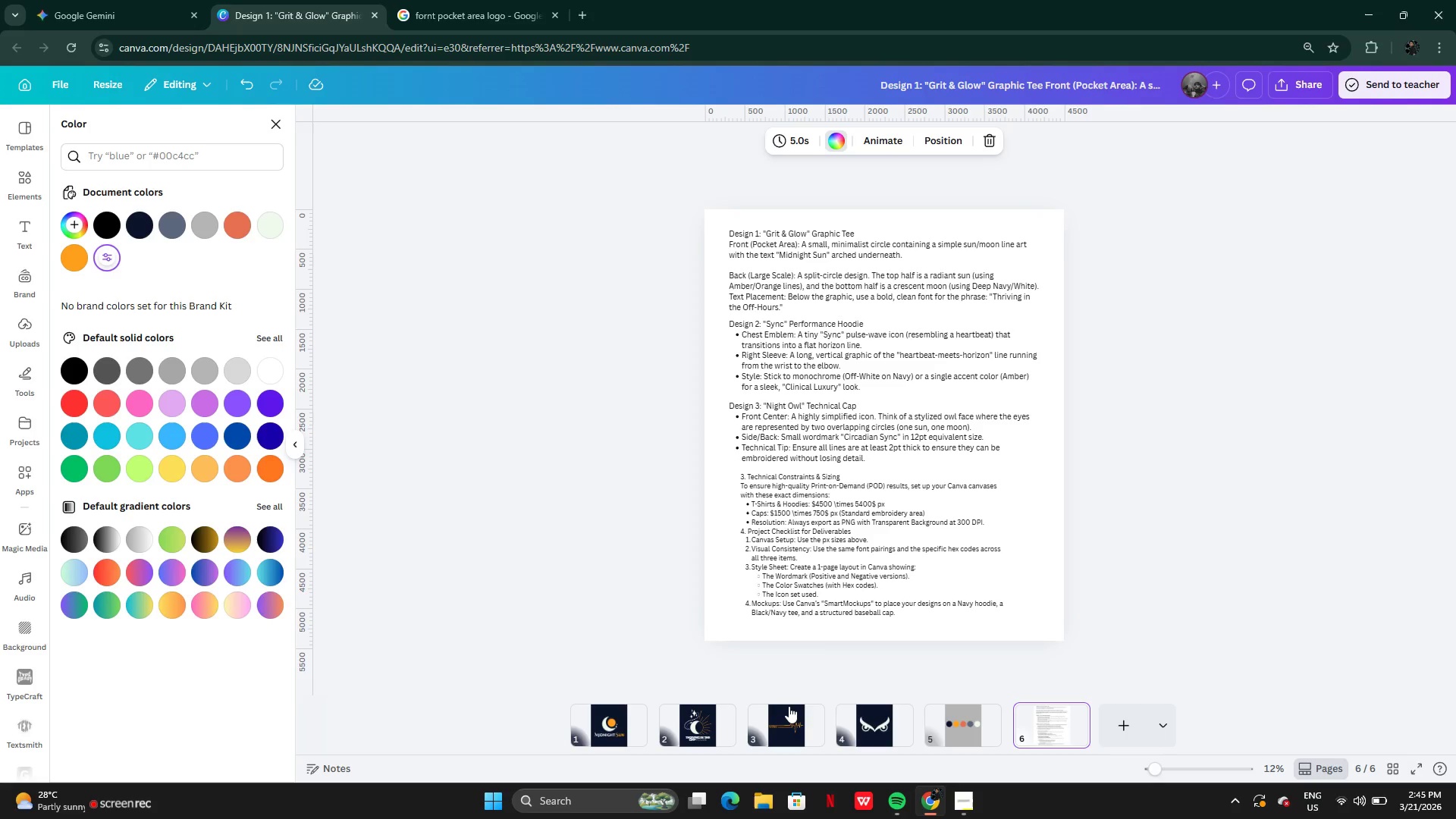 
left_click([790, 730])
 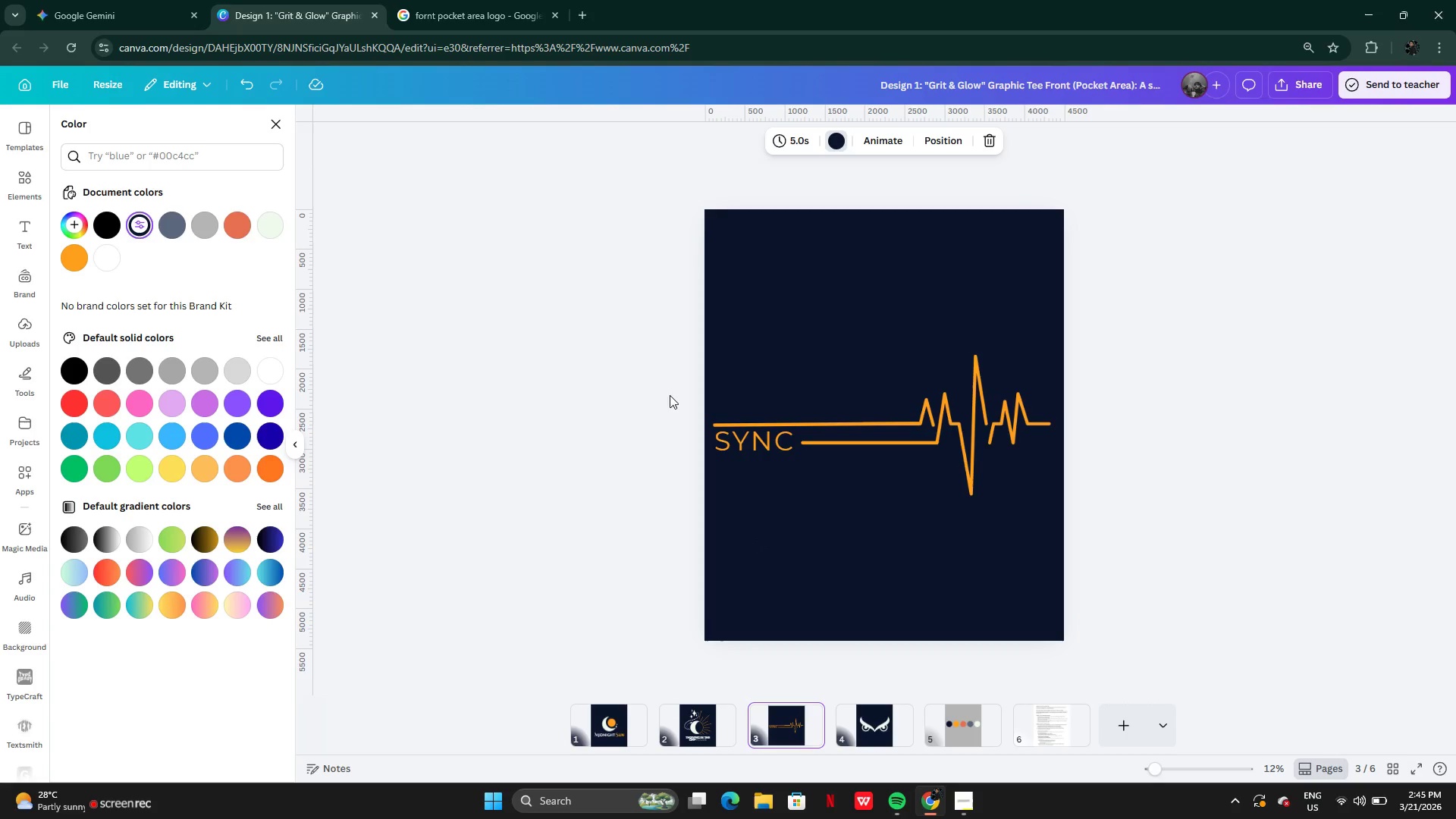 
left_click_drag(start_coordinate=[665, 353], to_coordinate=[1050, 496])
 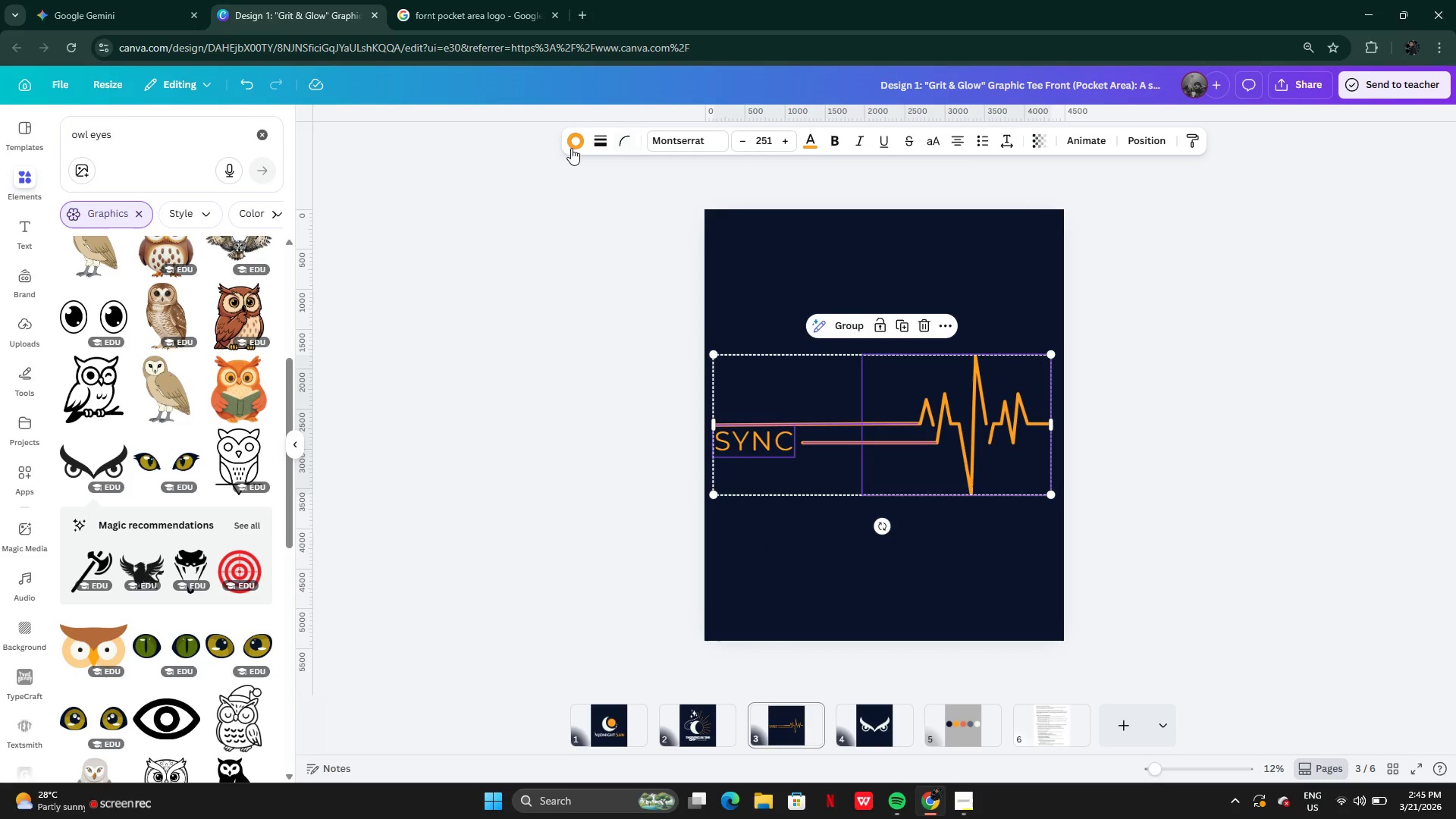 
left_click([564, 141])
 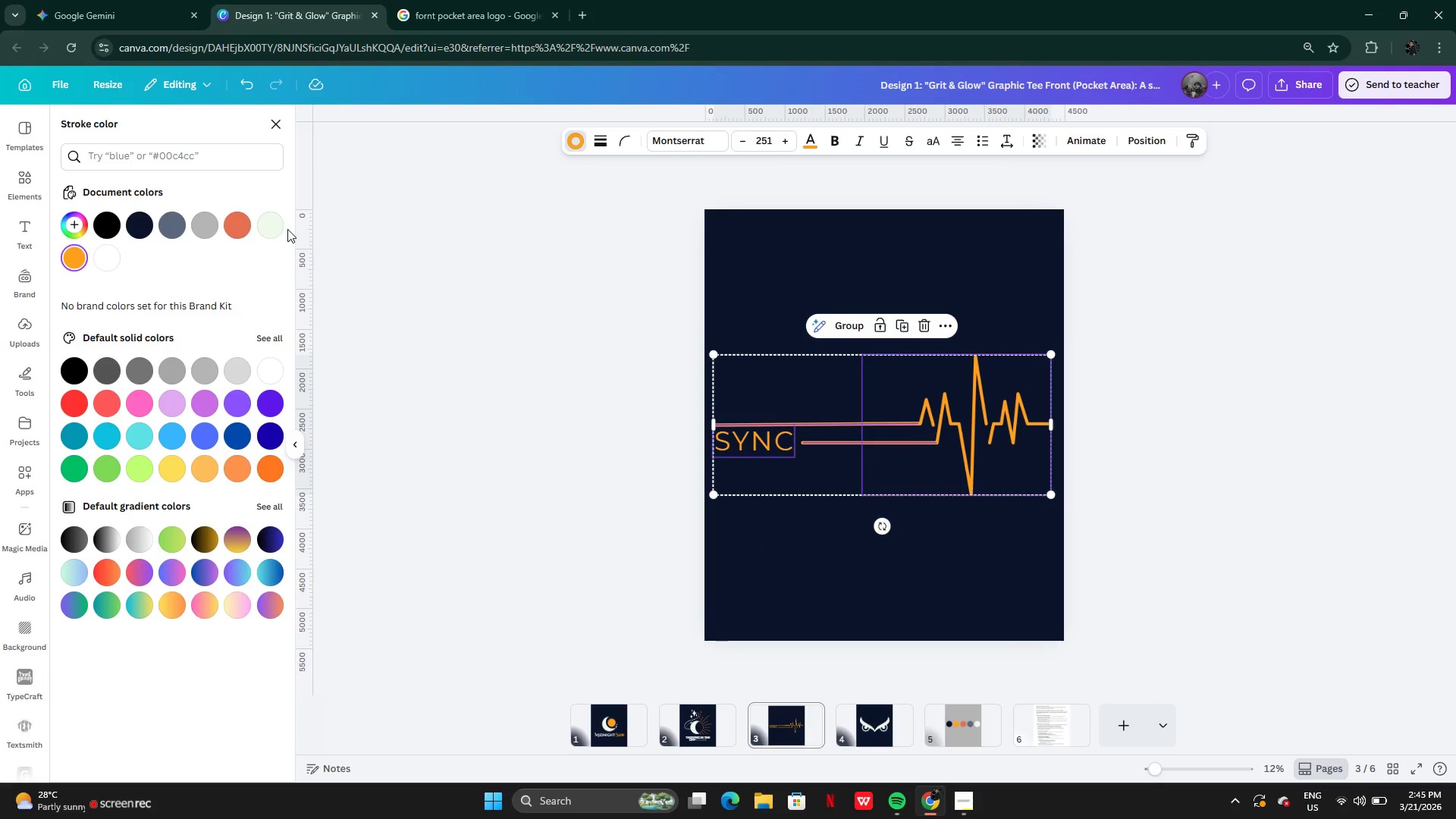 
left_click([271, 229])
 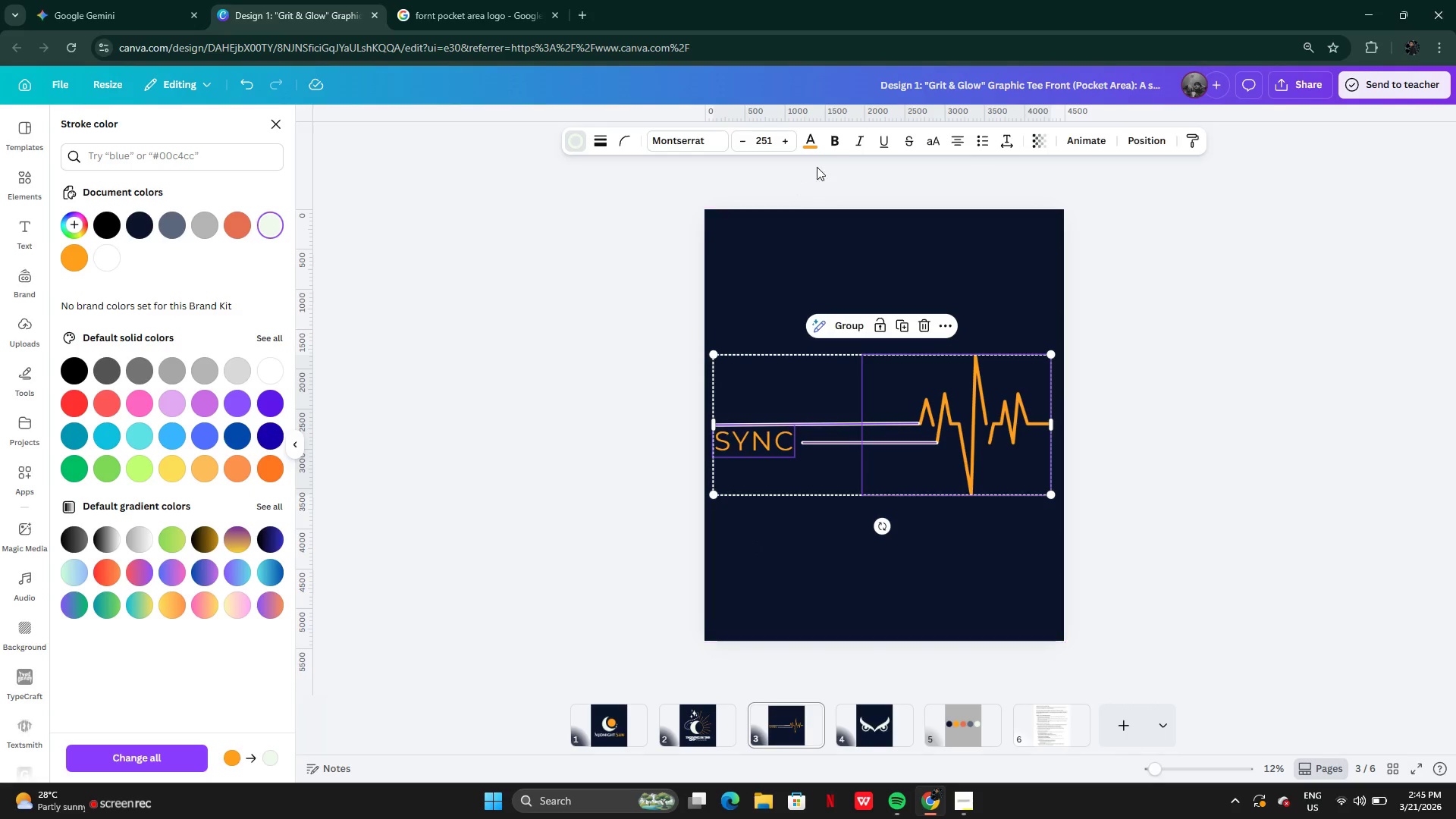 
left_click([814, 144])
 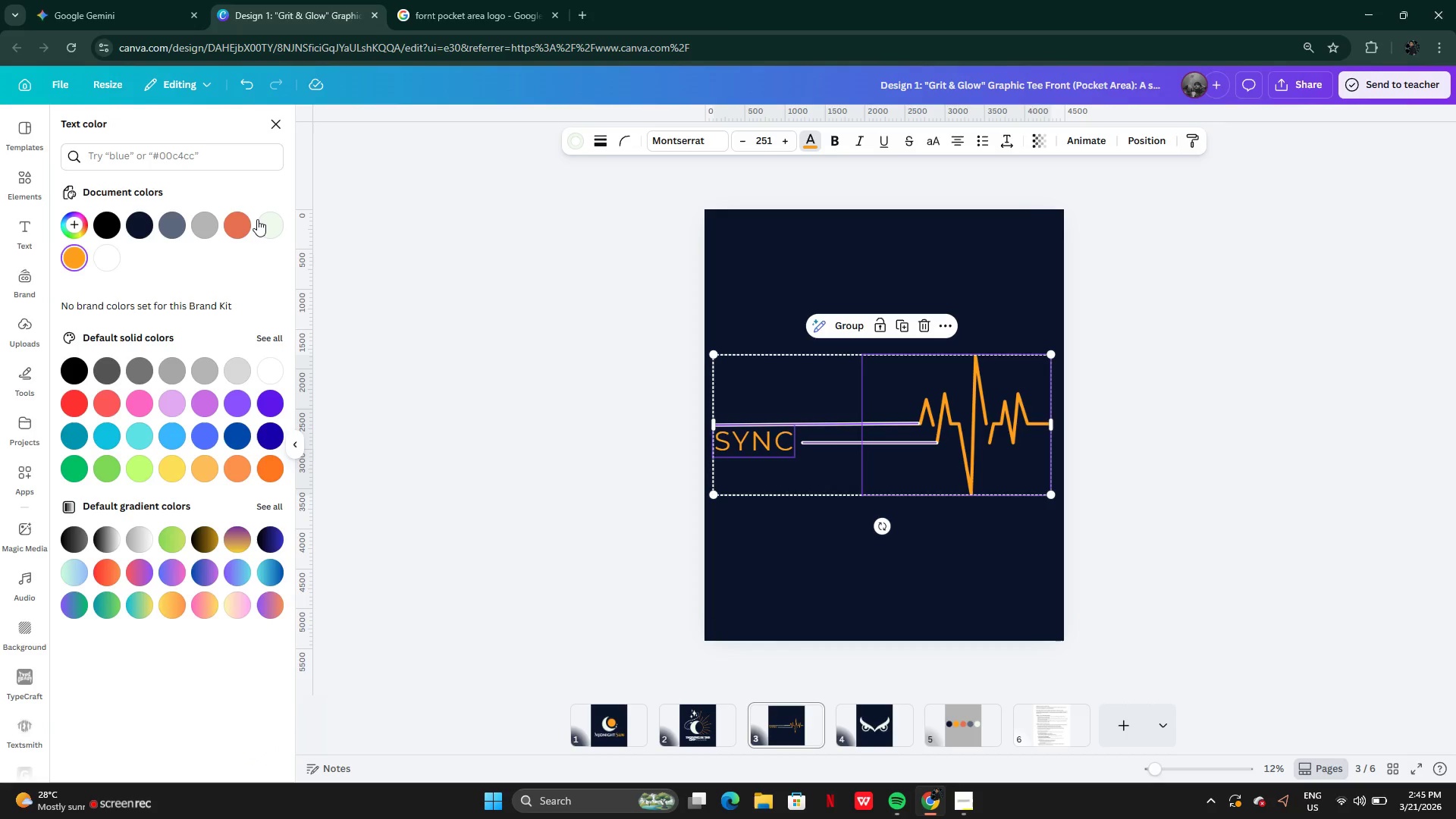 
left_click([276, 224])
 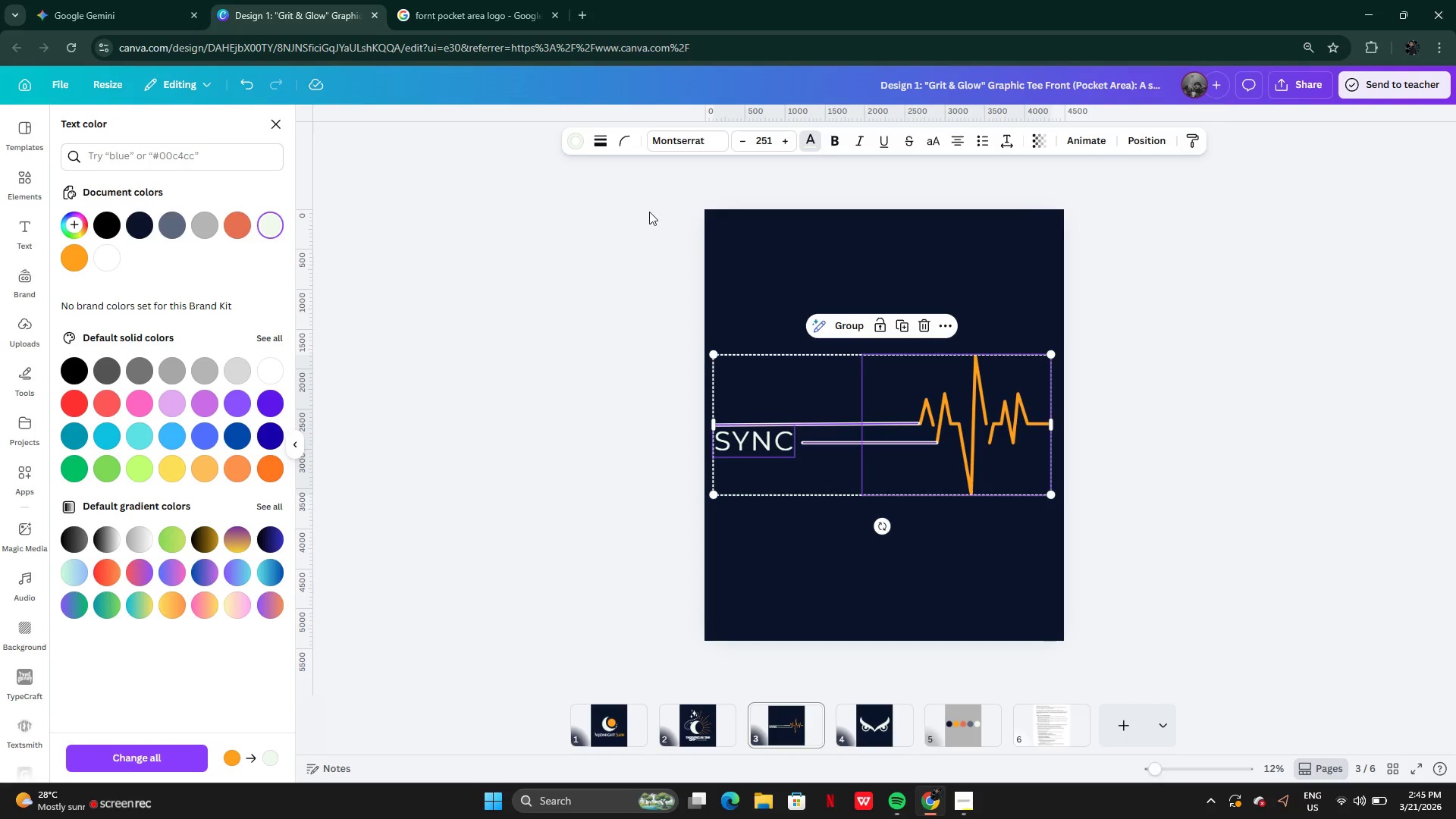 
left_click([573, 143])
 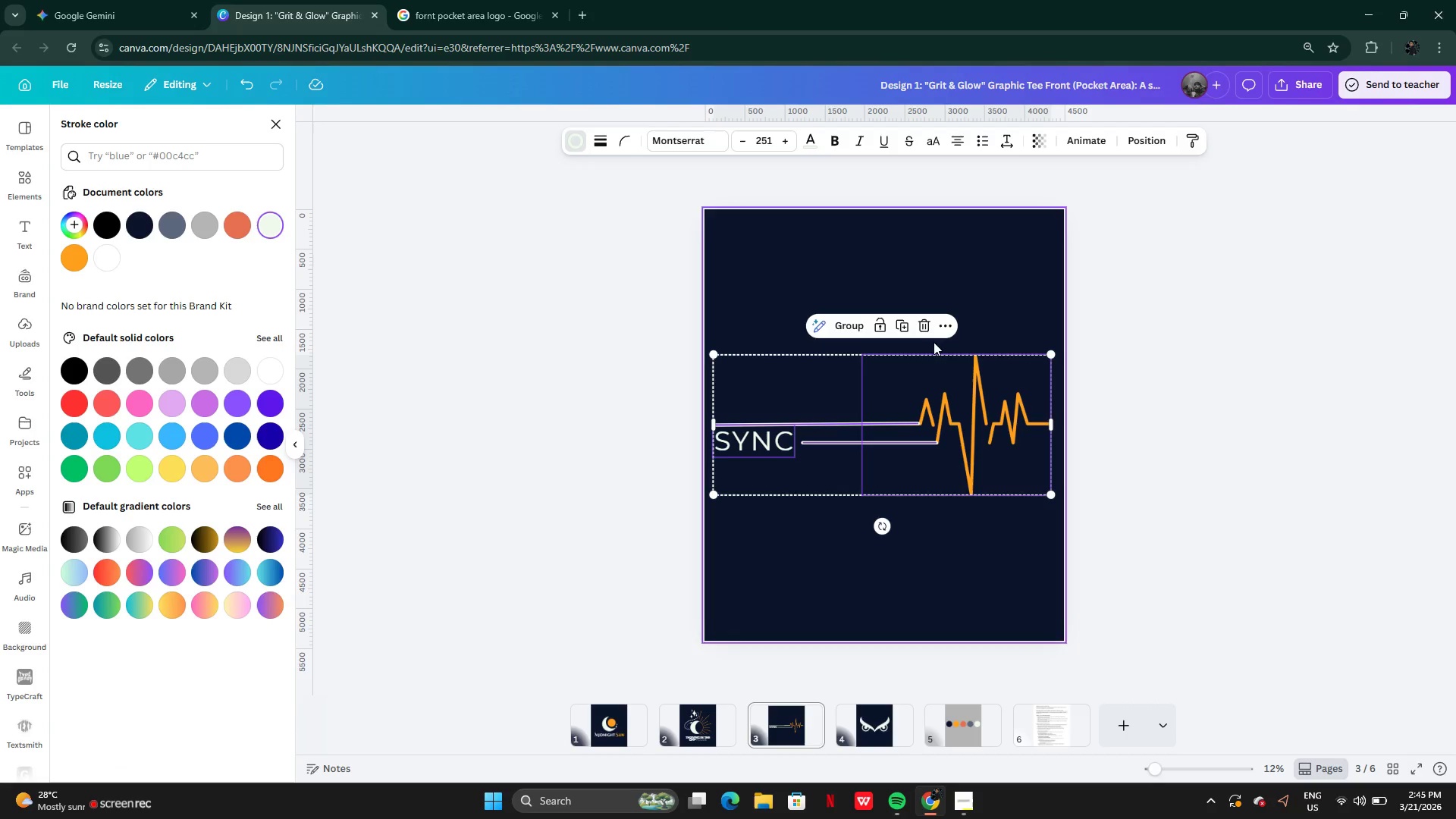 
left_click([992, 429])
 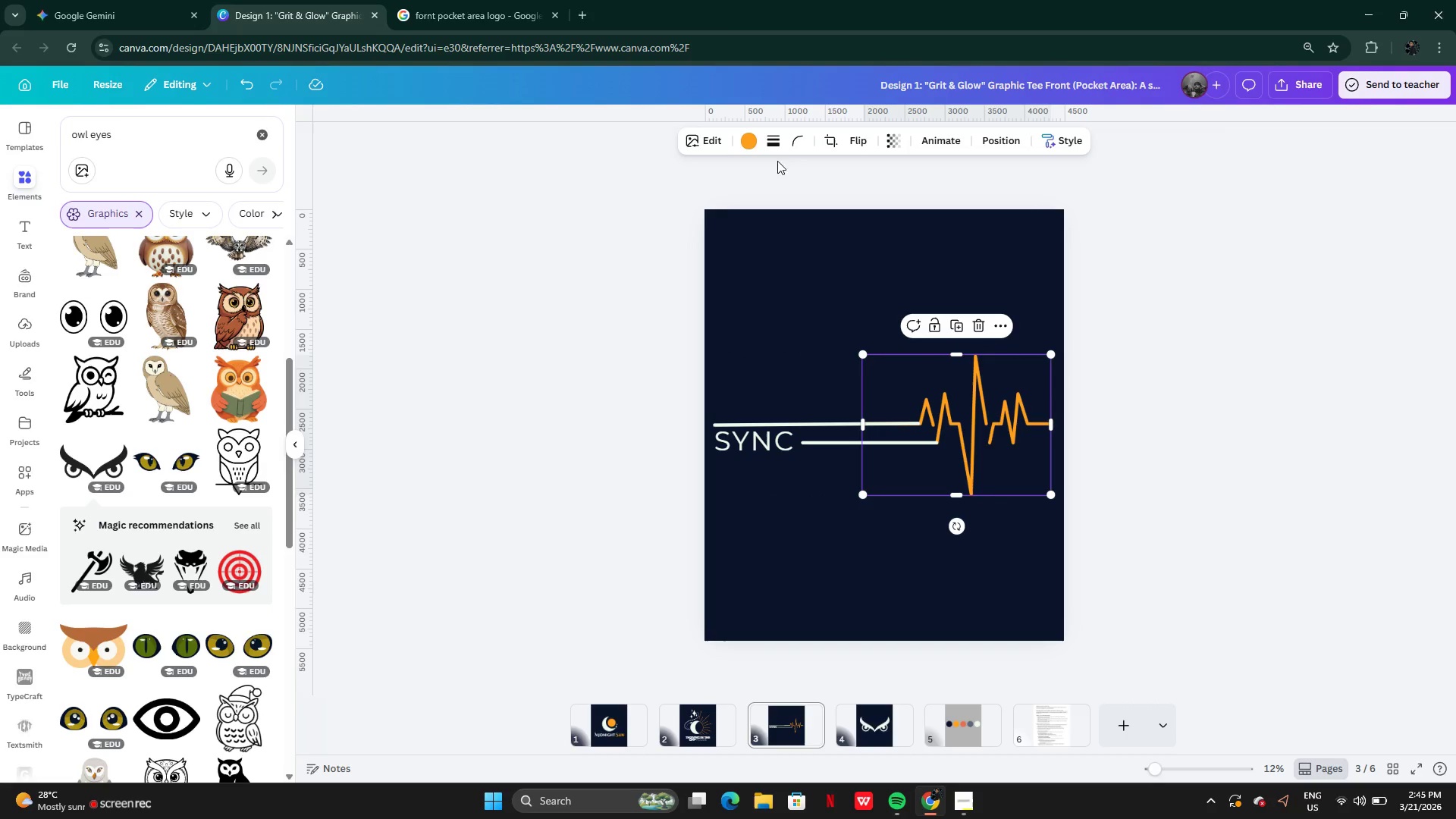 
left_click([744, 140])
 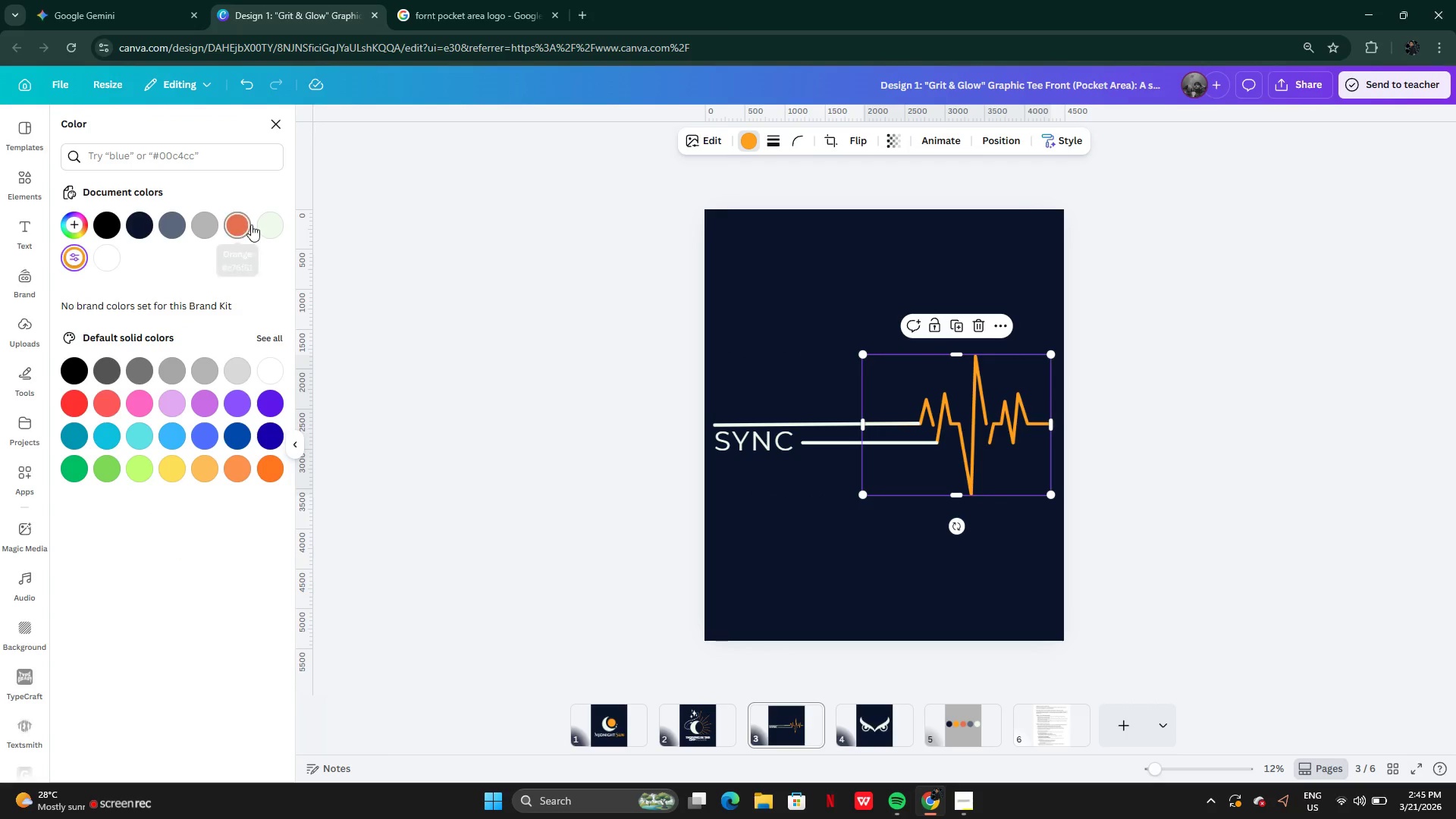 
left_click([268, 224])
 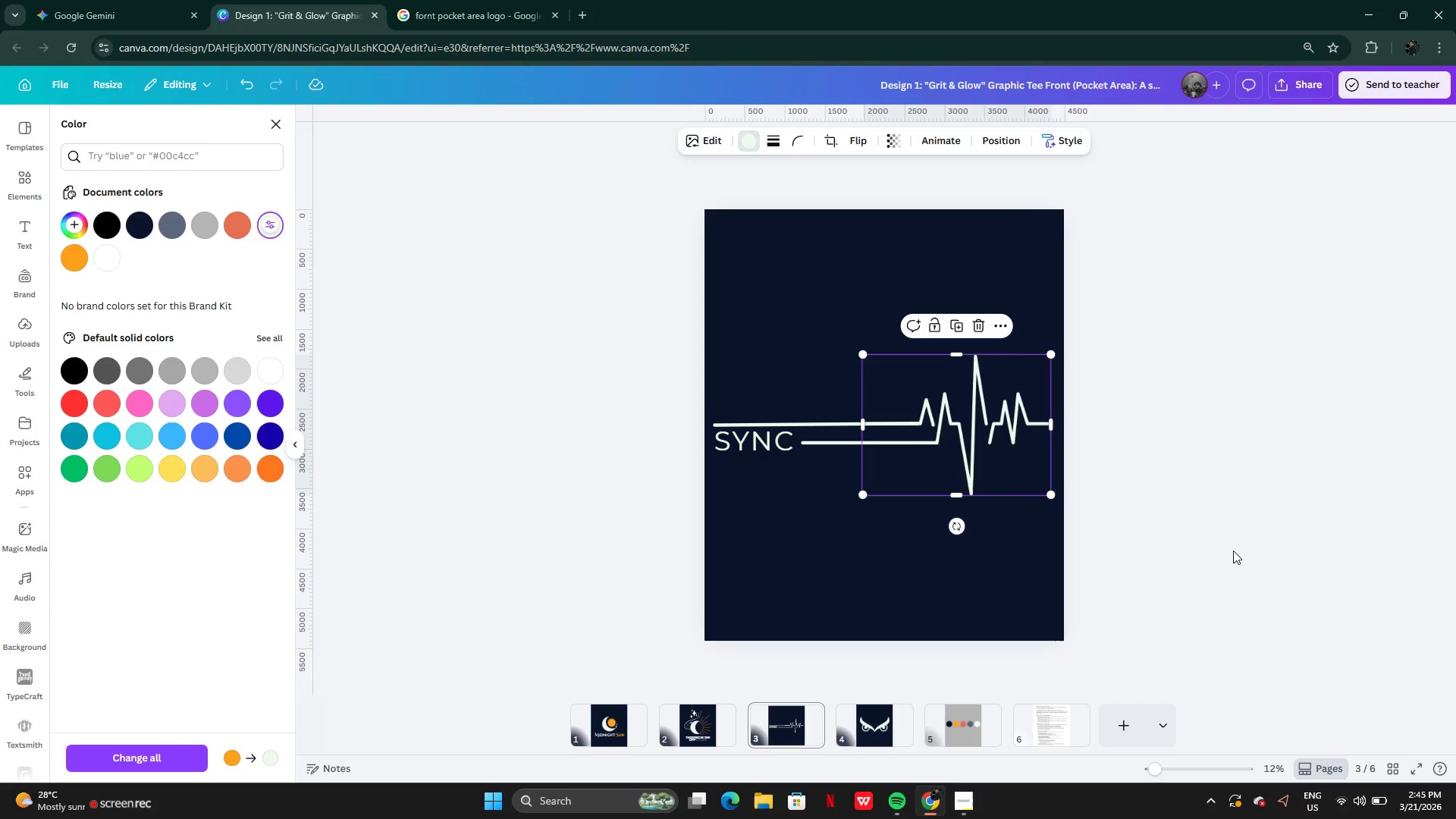 
left_click([1235, 551])
 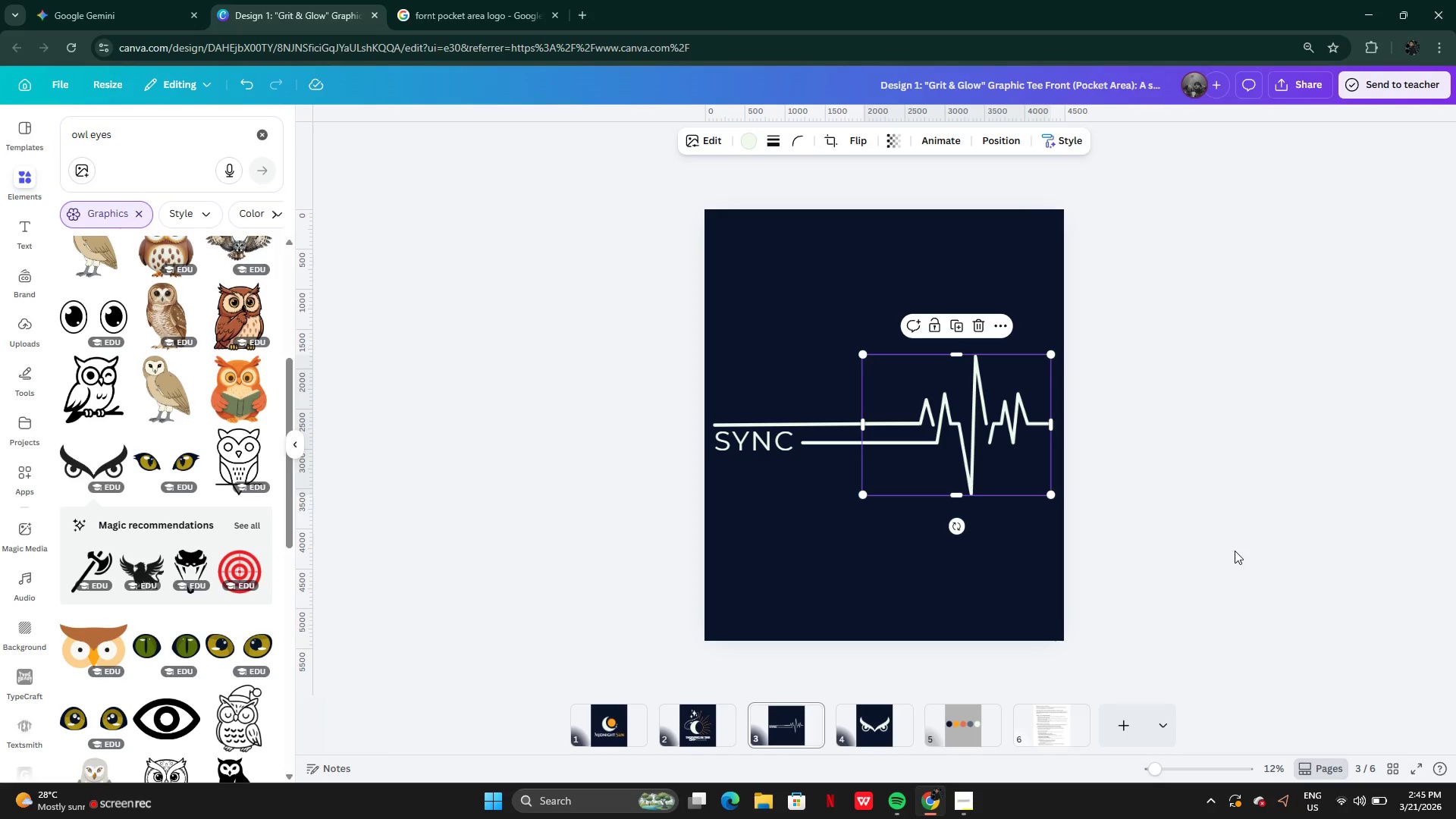 
left_click([1235, 551])
 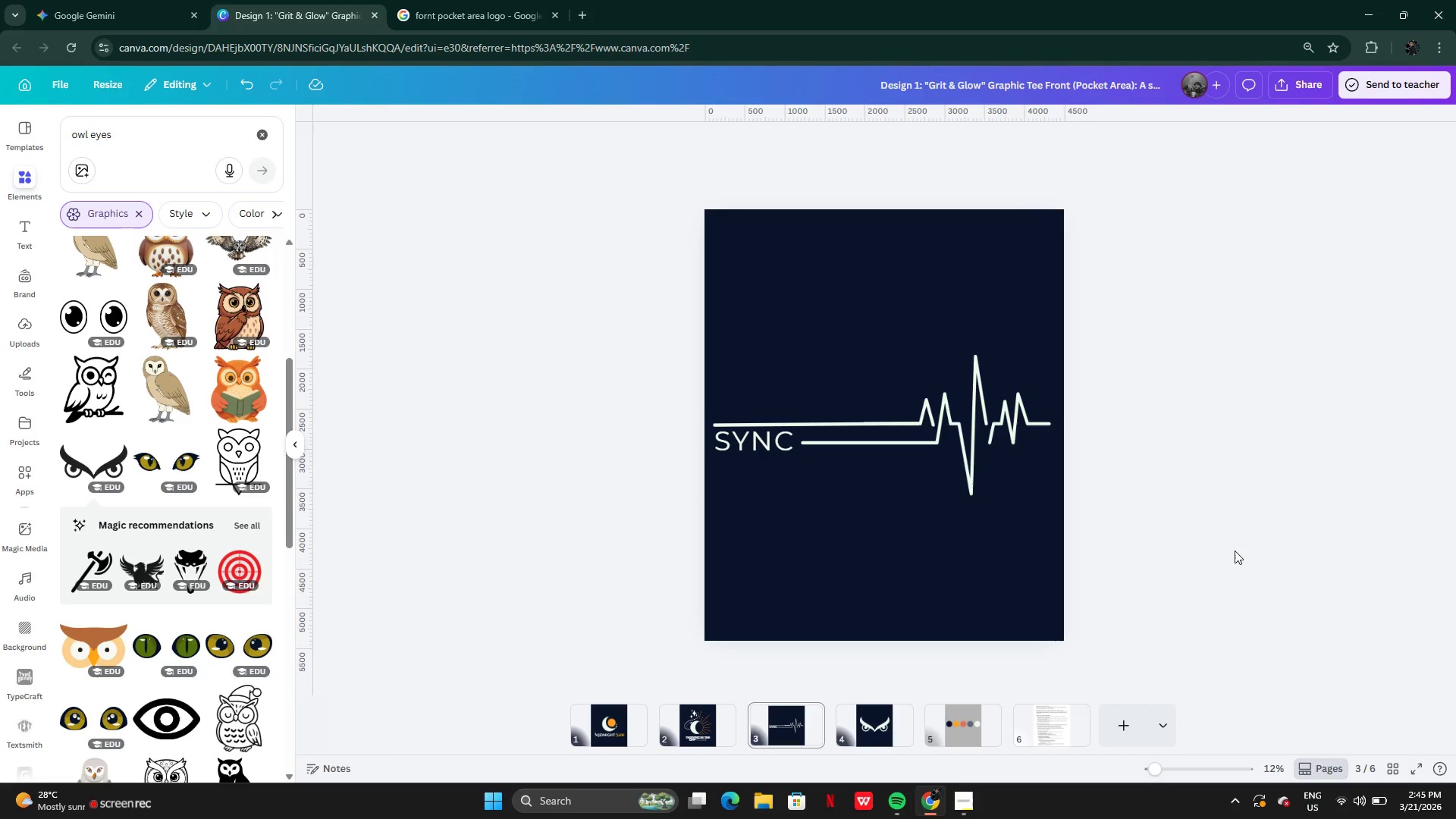 
wait(7.47)
 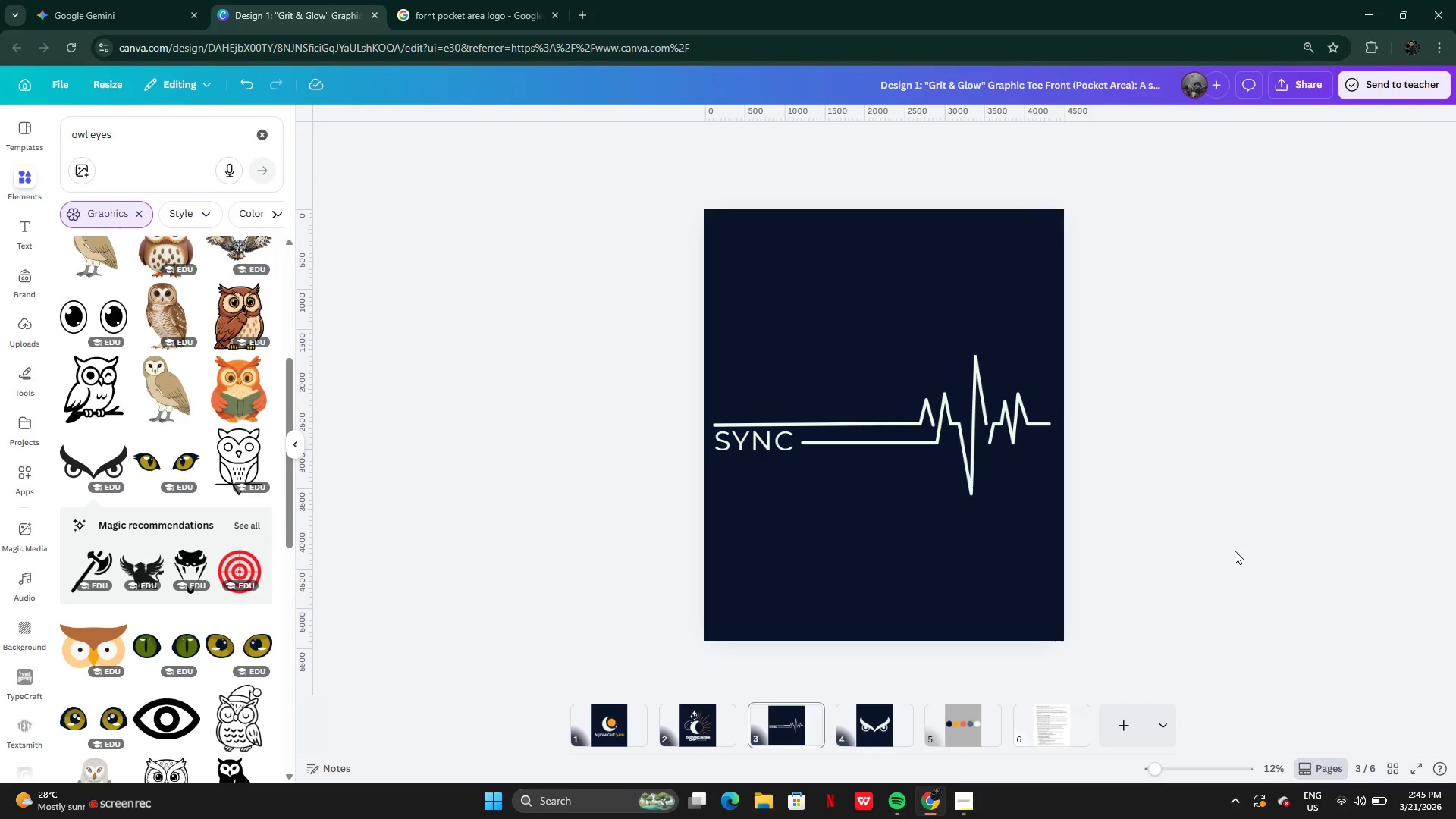 
left_click([857, 444])
 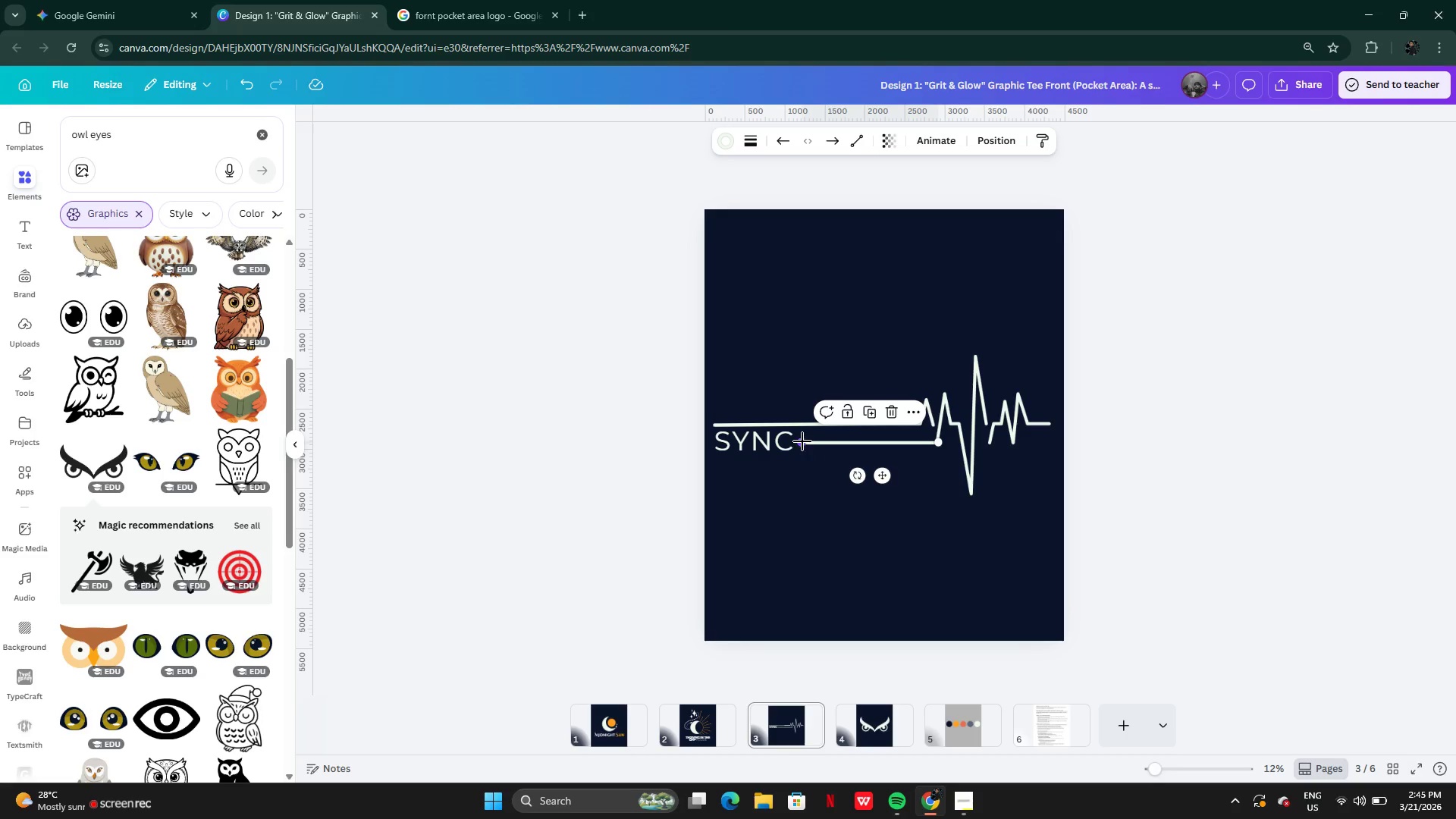 
left_click_drag(start_coordinate=[801, 442], to_coordinate=[834, 444])
 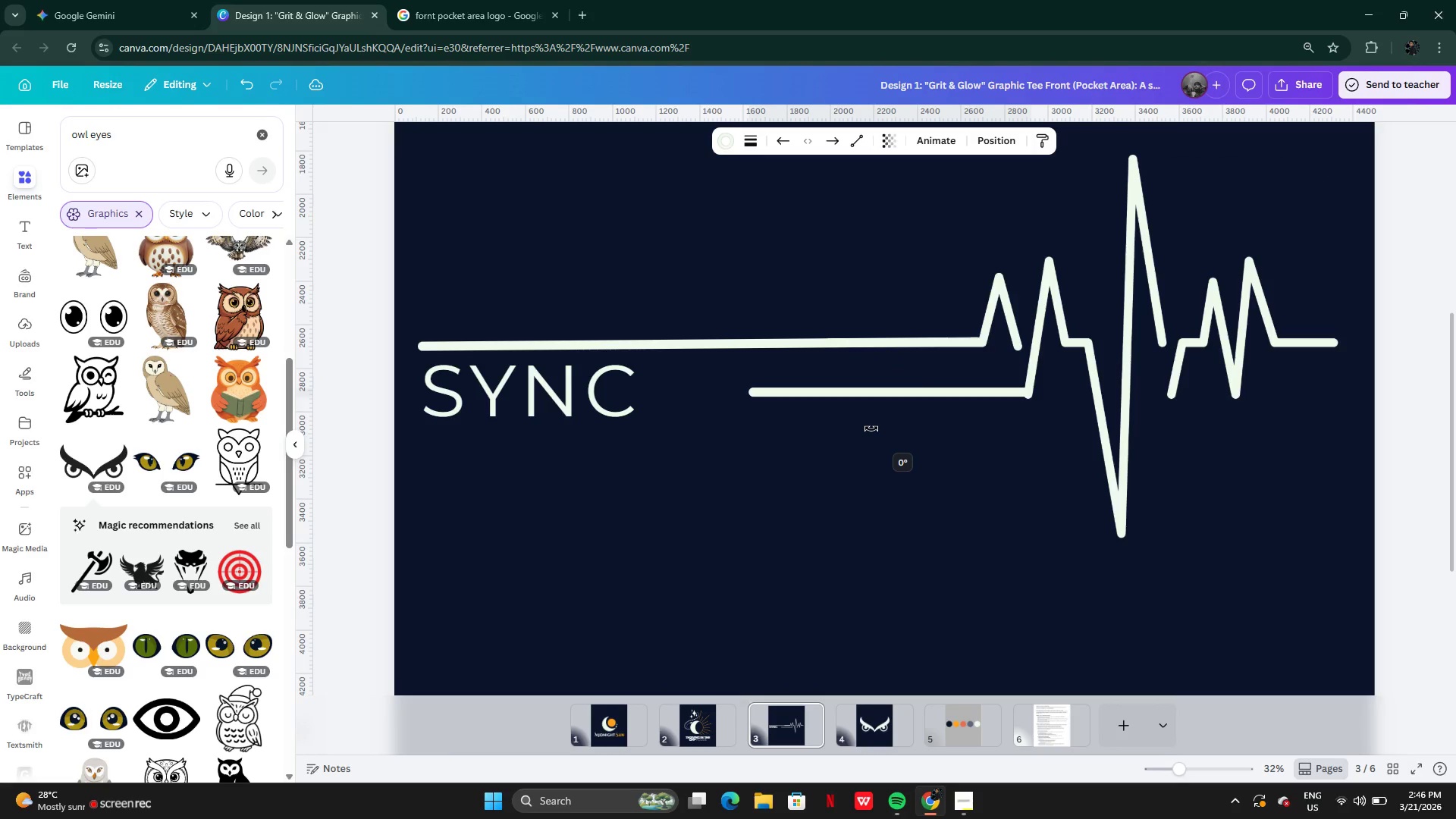 
wait(6.41)
 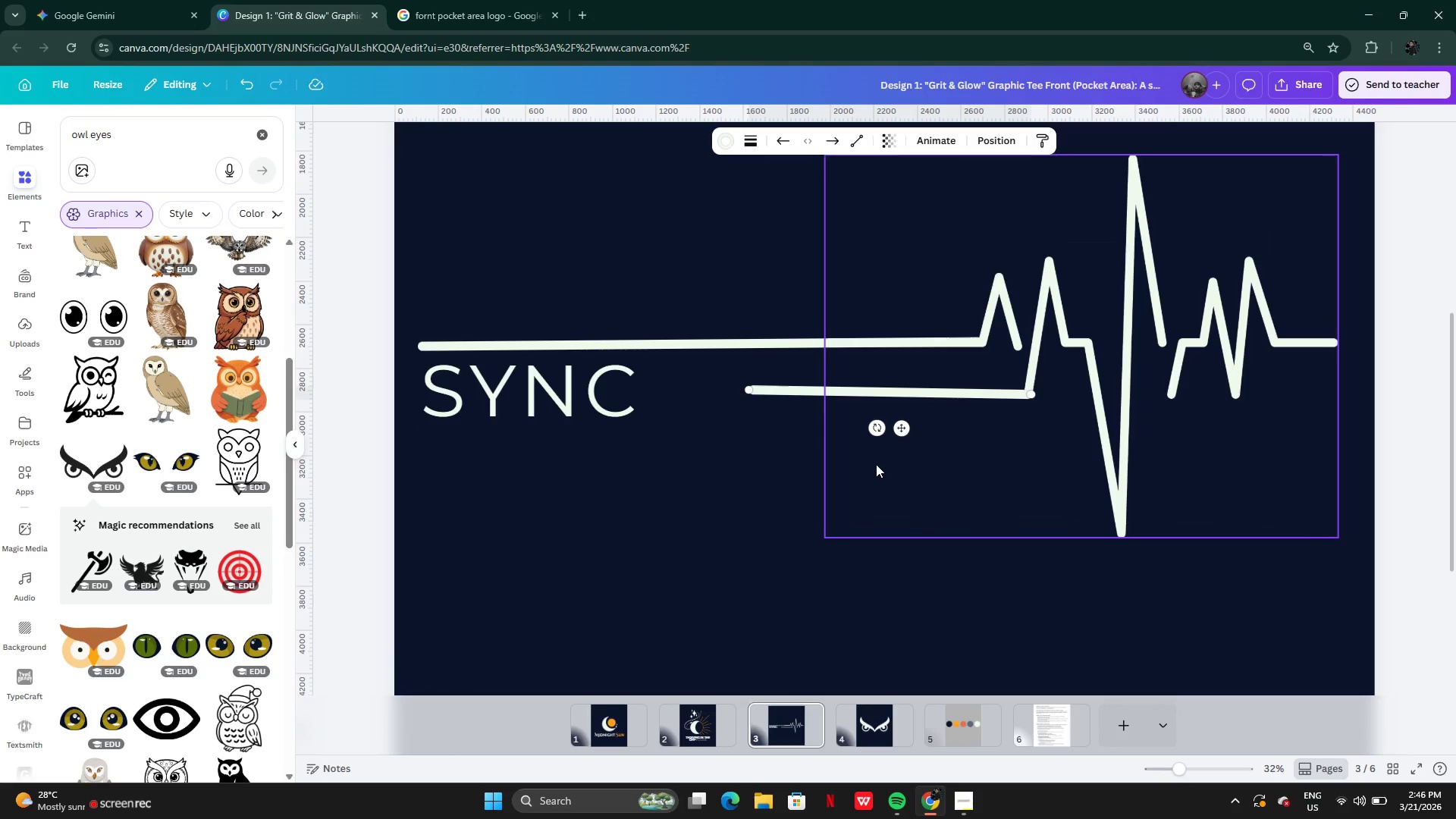 
left_click_drag(start_coordinate=[905, 428], to_coordinate=[905, 432])
 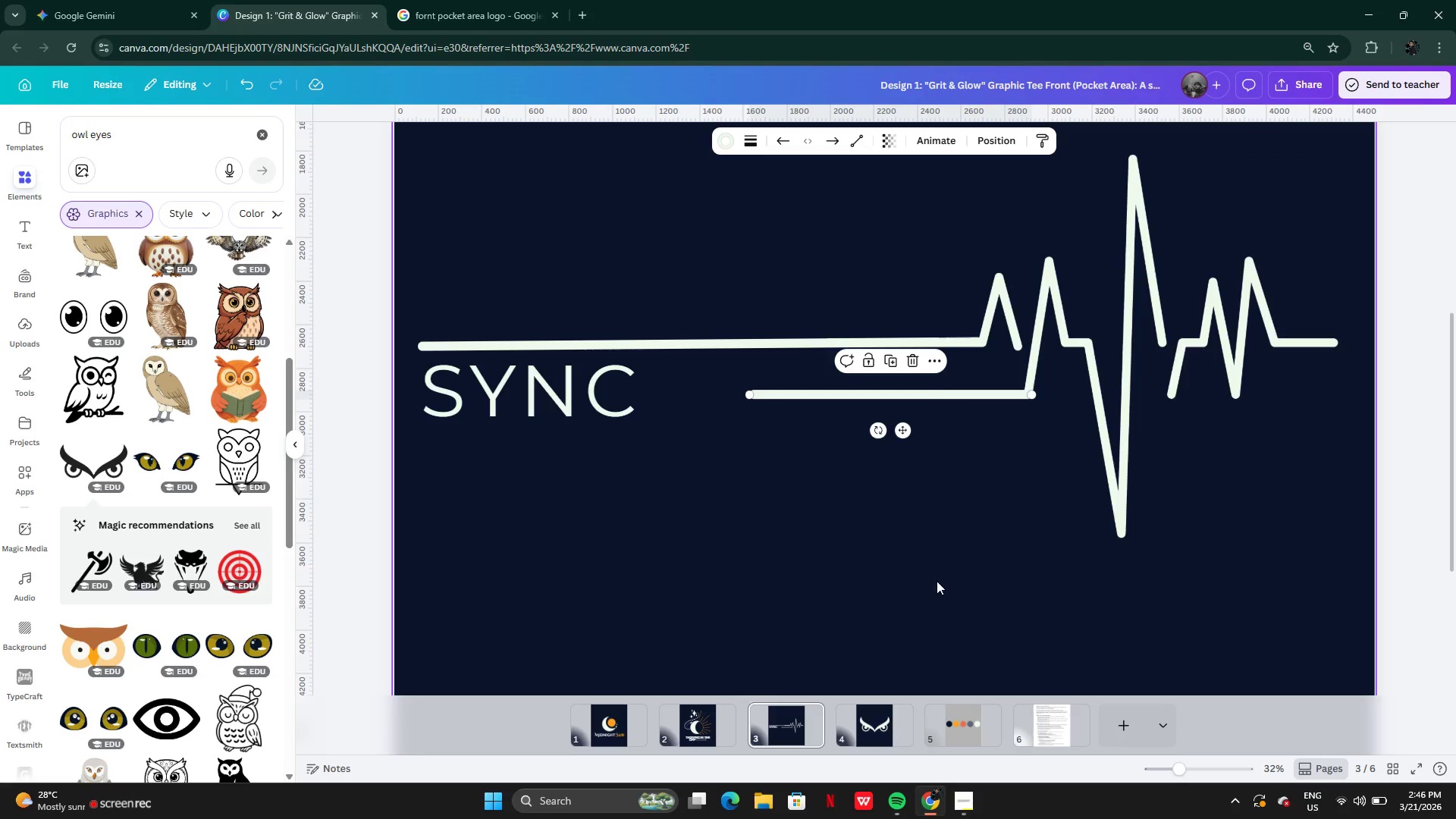 
left_click([937, 581])
 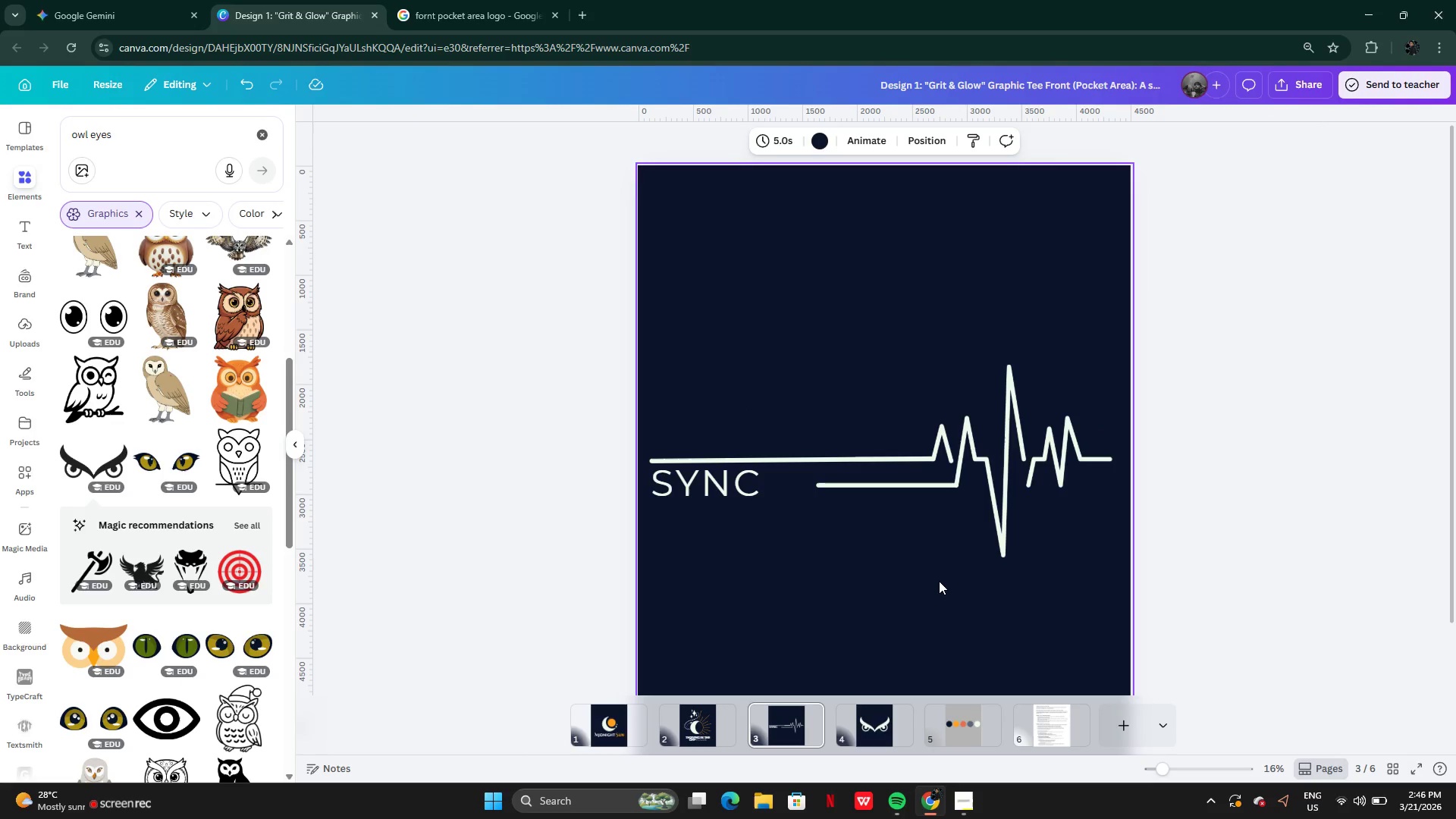 
key(Control+Z)
 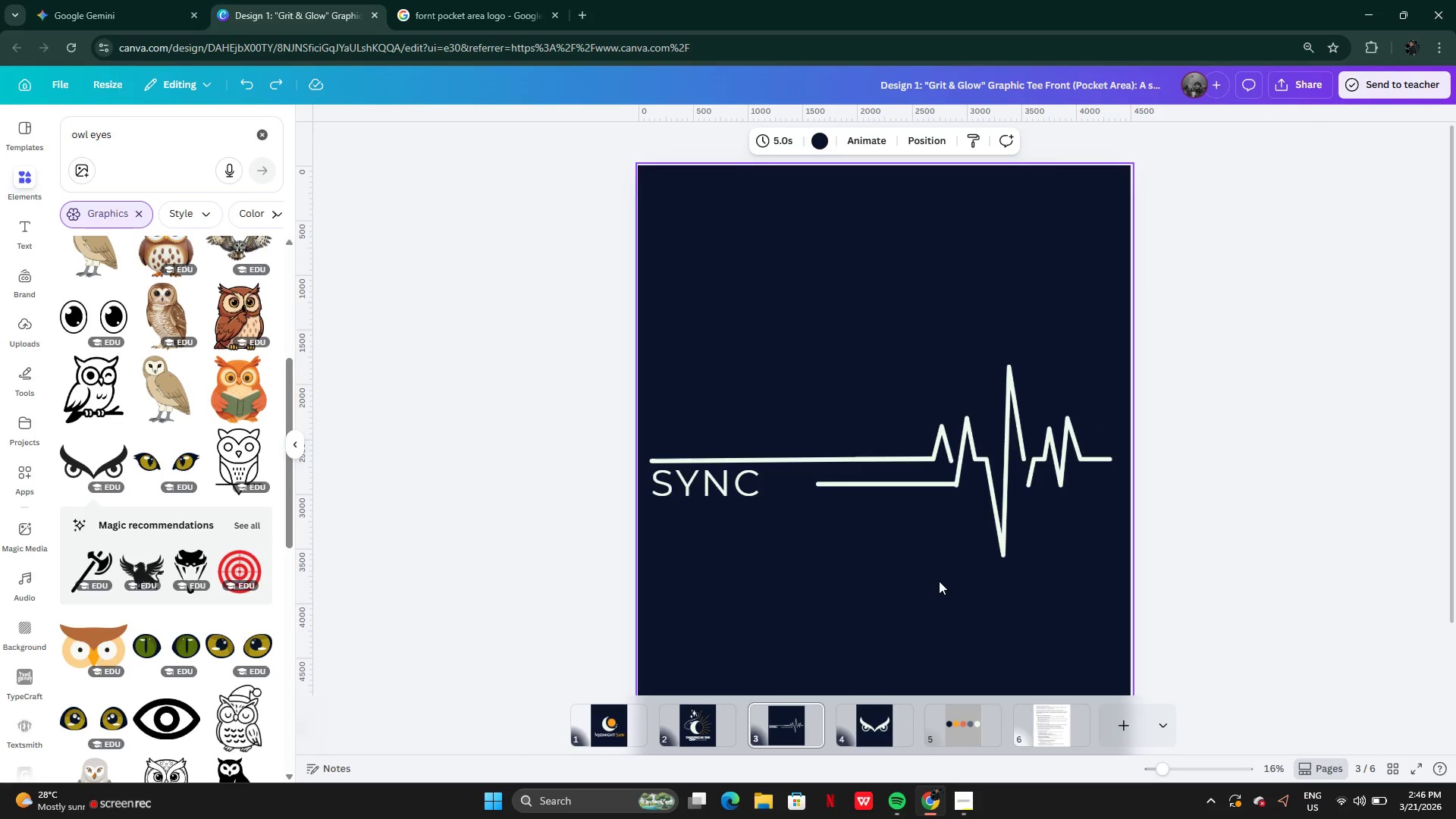 
key(Control+Z)
 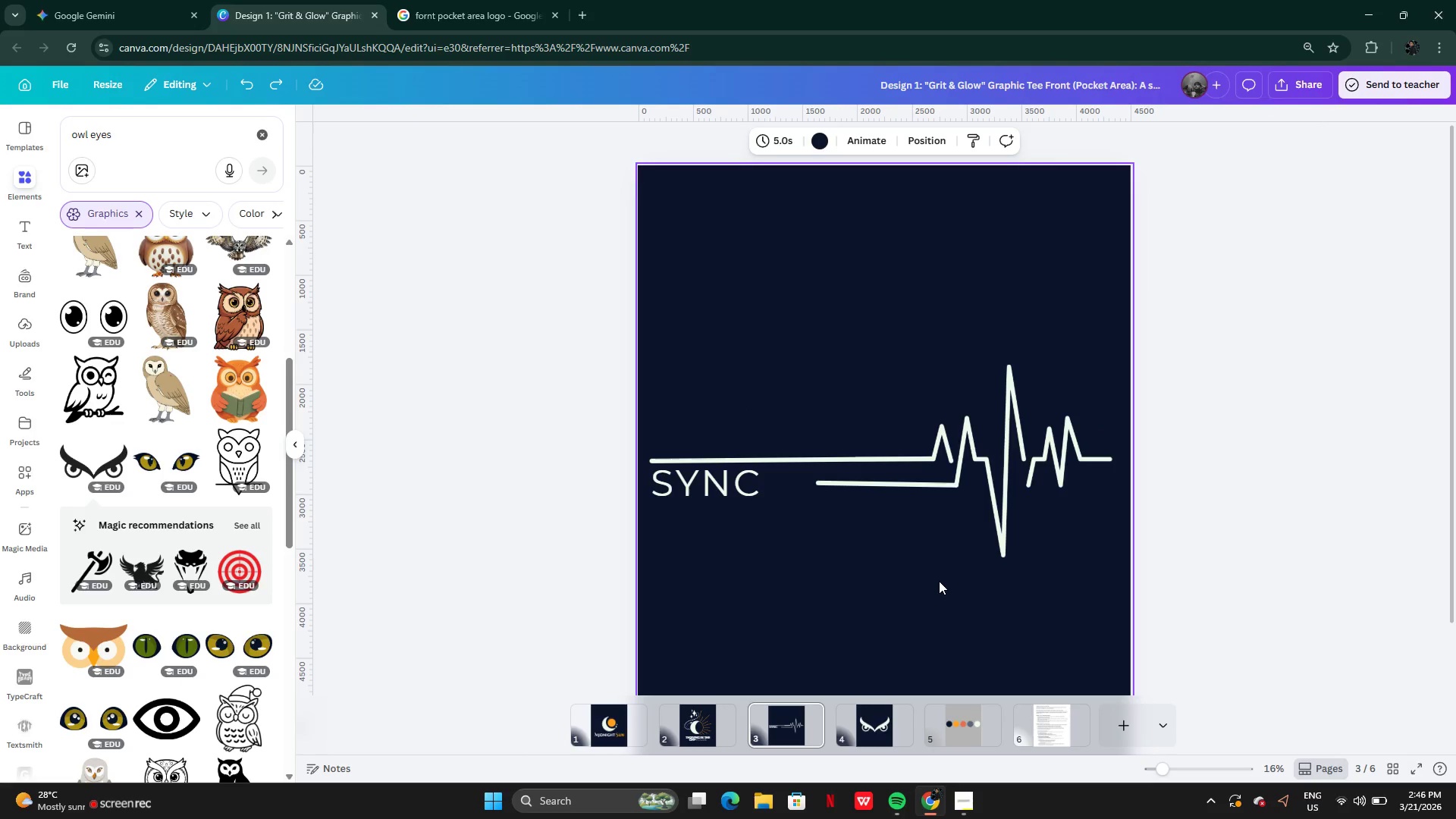 
key(Control+Z)
 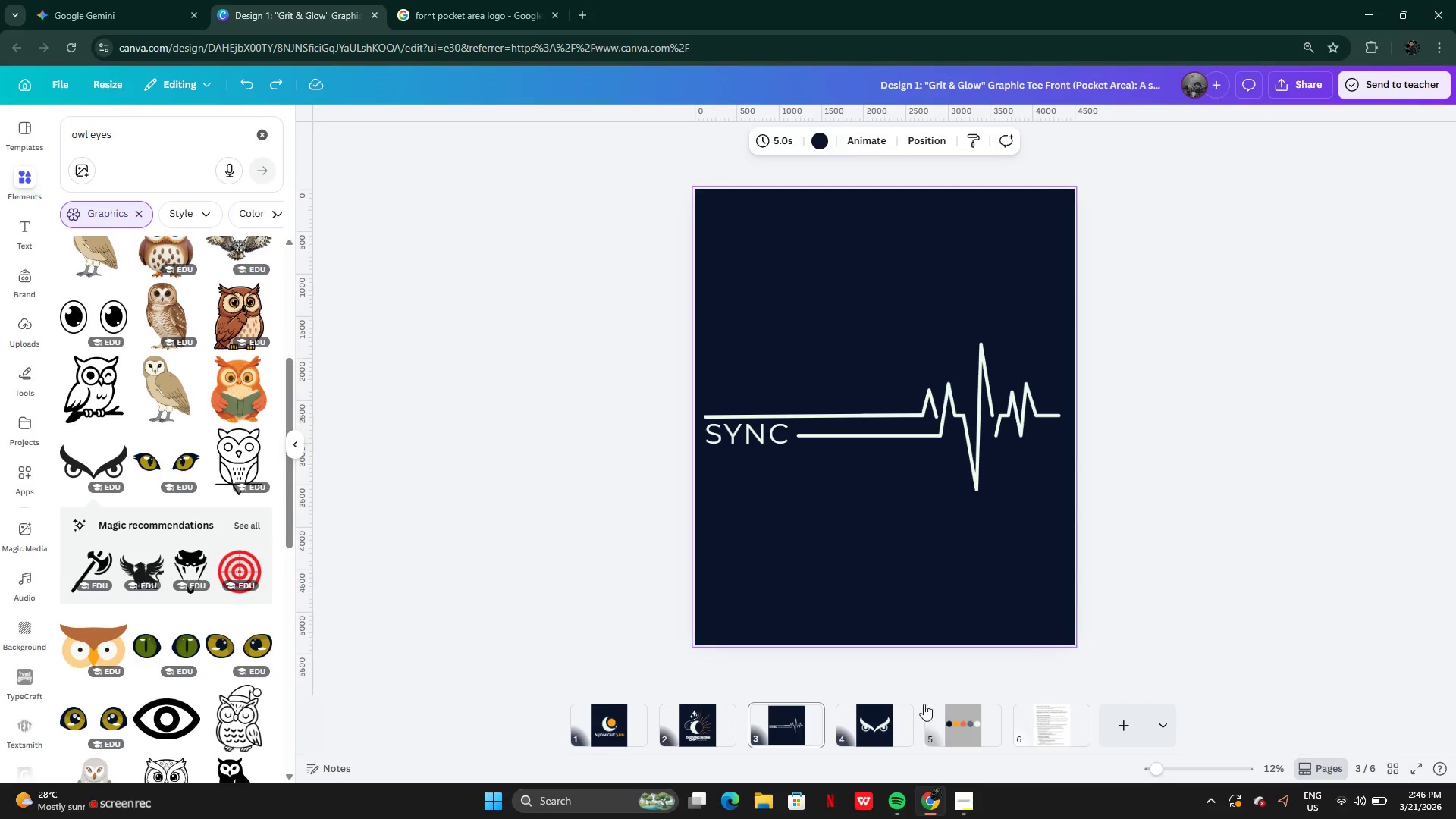 
left_click([888, 727])
 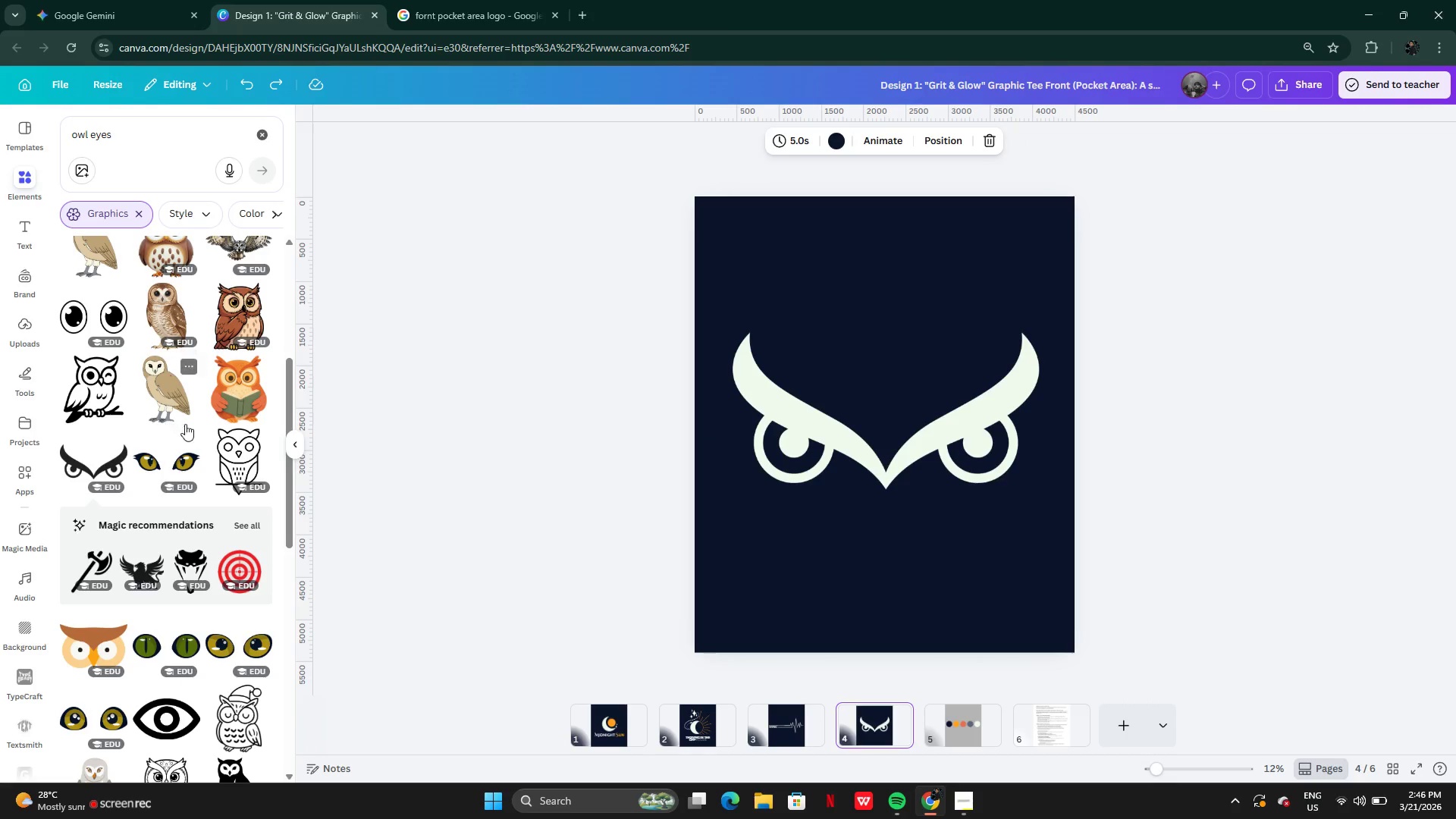 
mouse_move([181, 419])
 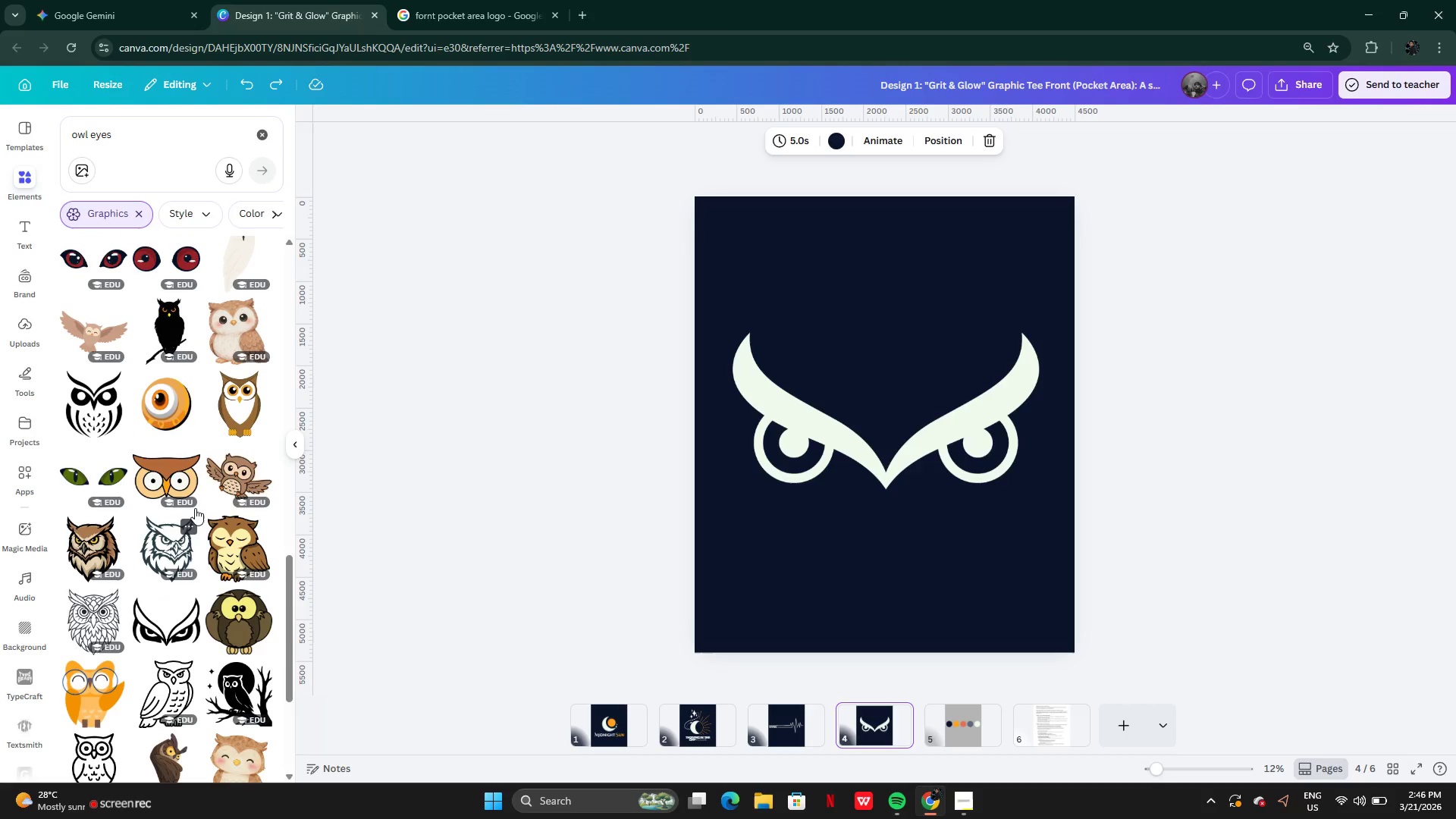 
wait(12.46)
 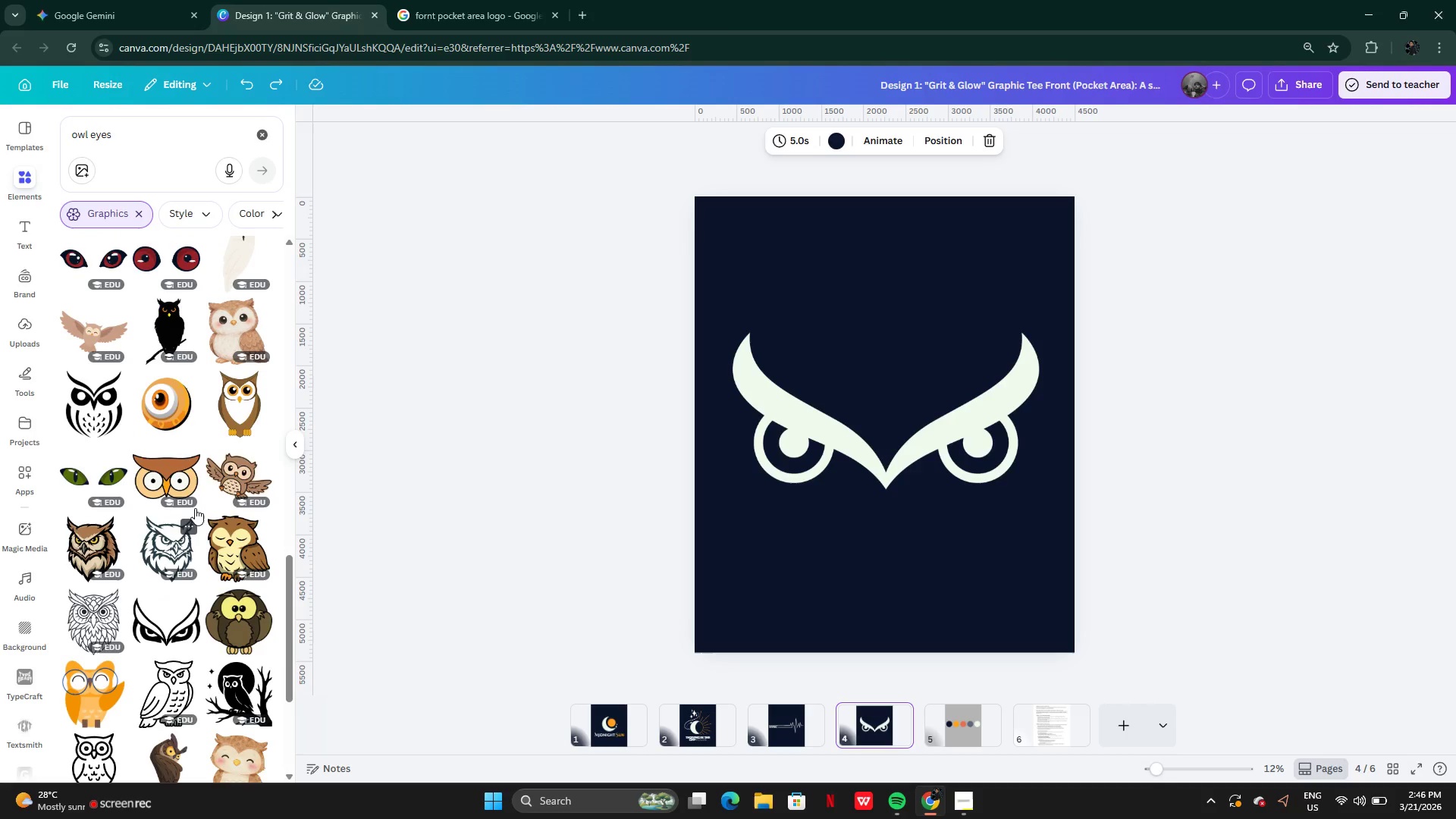 
left_click([881, 475])
 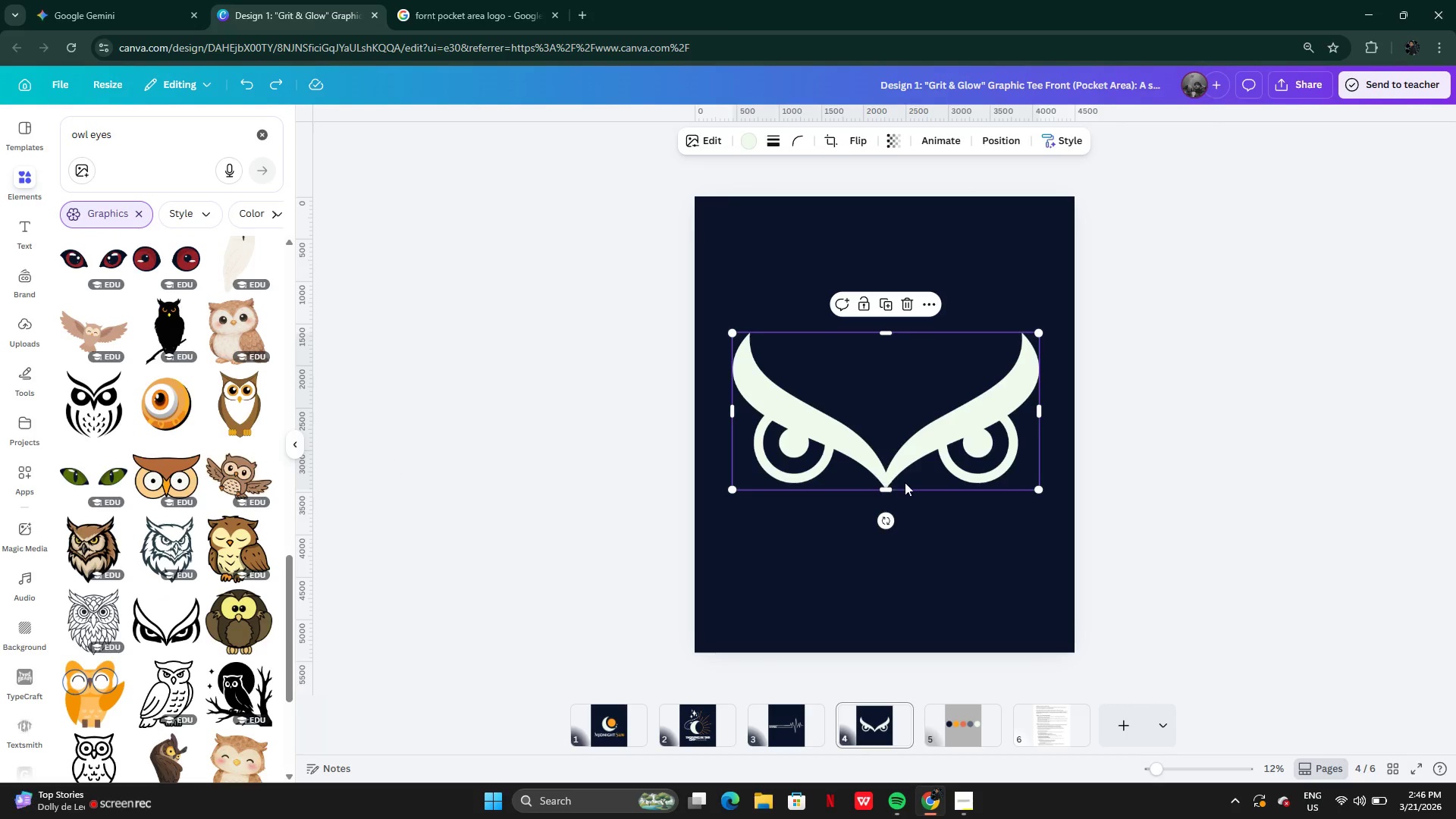 
key(Control+Backspace)
 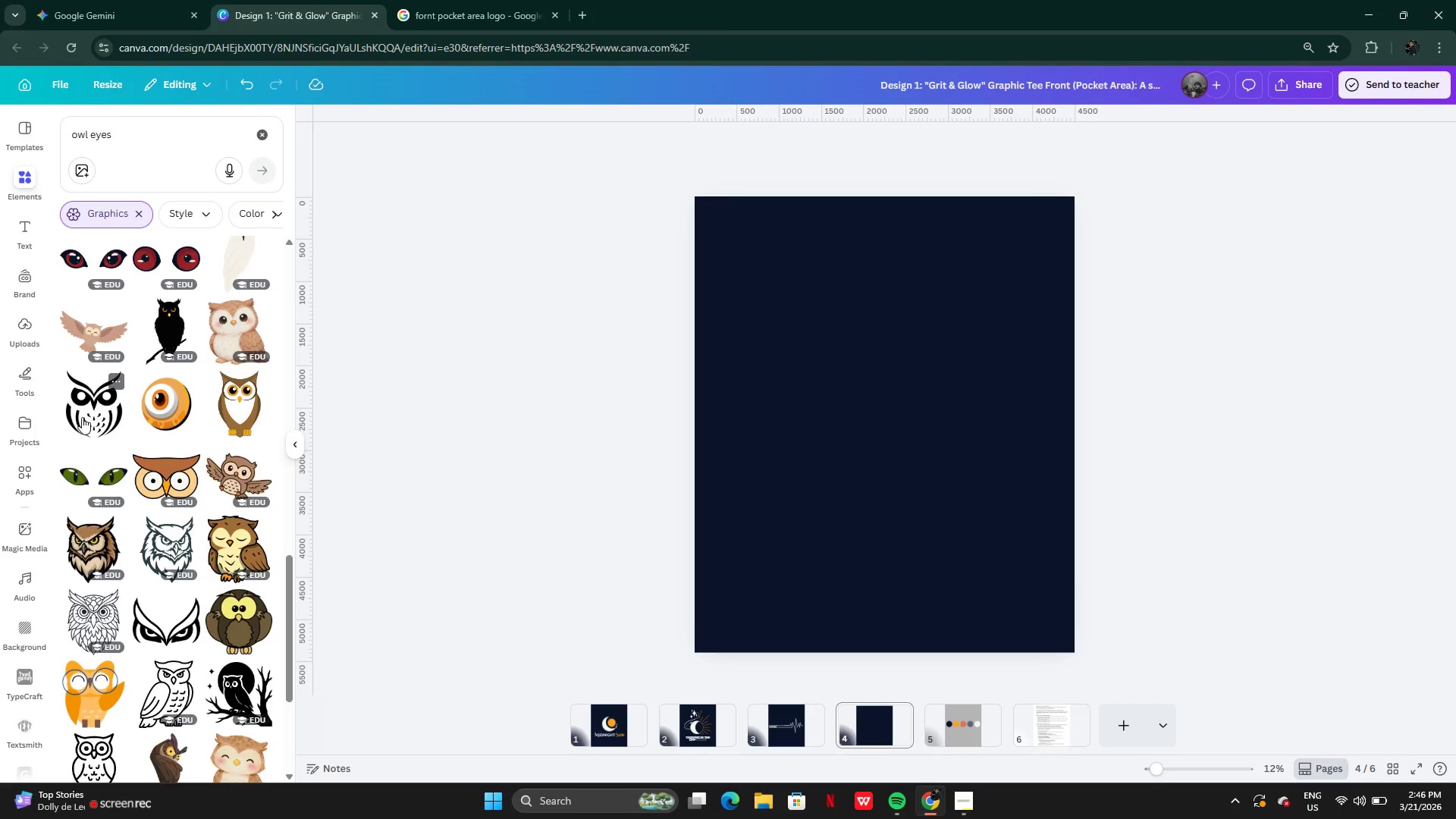 
left_click_drag(start_coordinate=[89, 412], to_coordinate=[781, 391])
 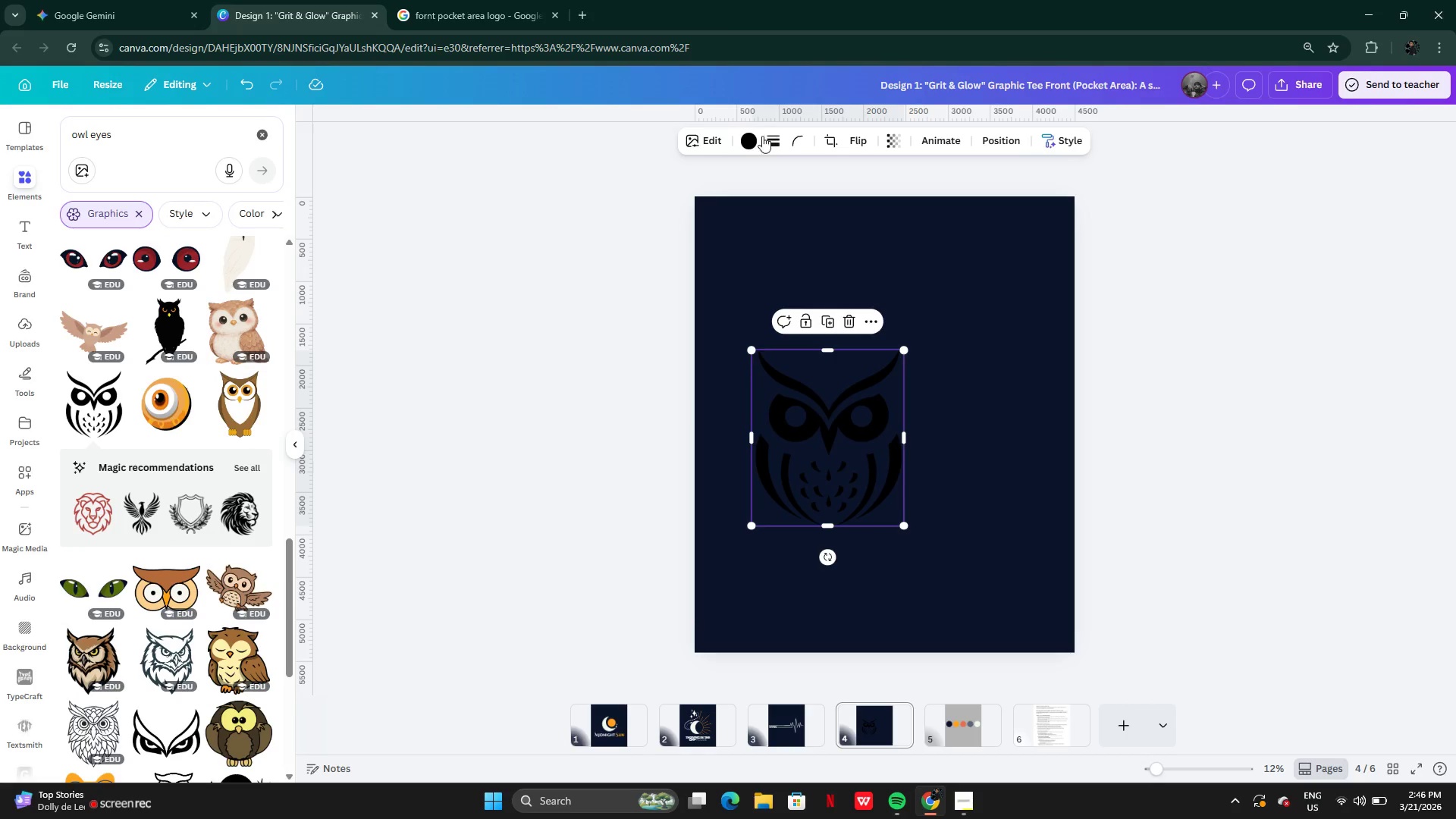 
left_click([743, 143])
 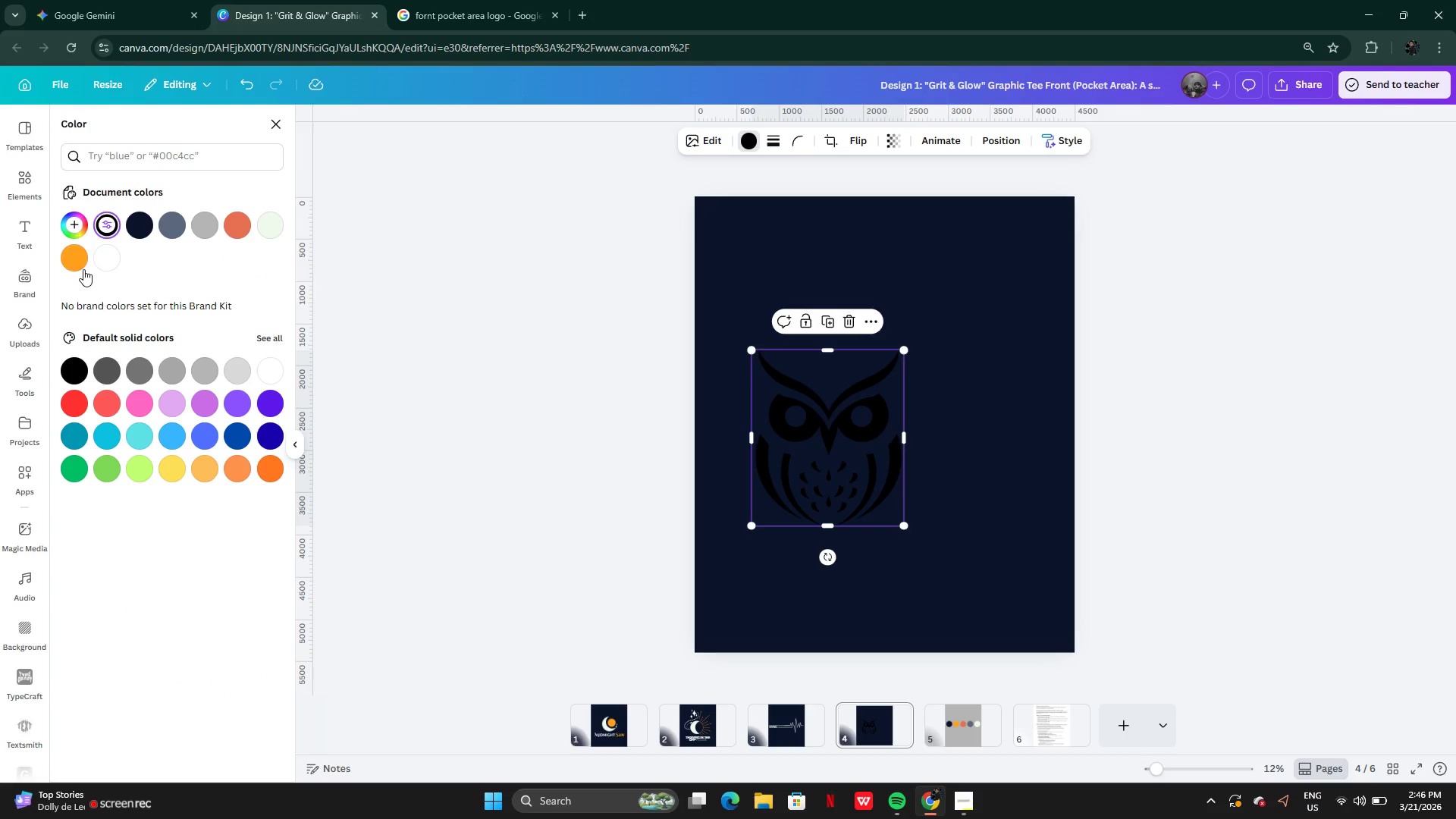 
left_click([108, 267])
 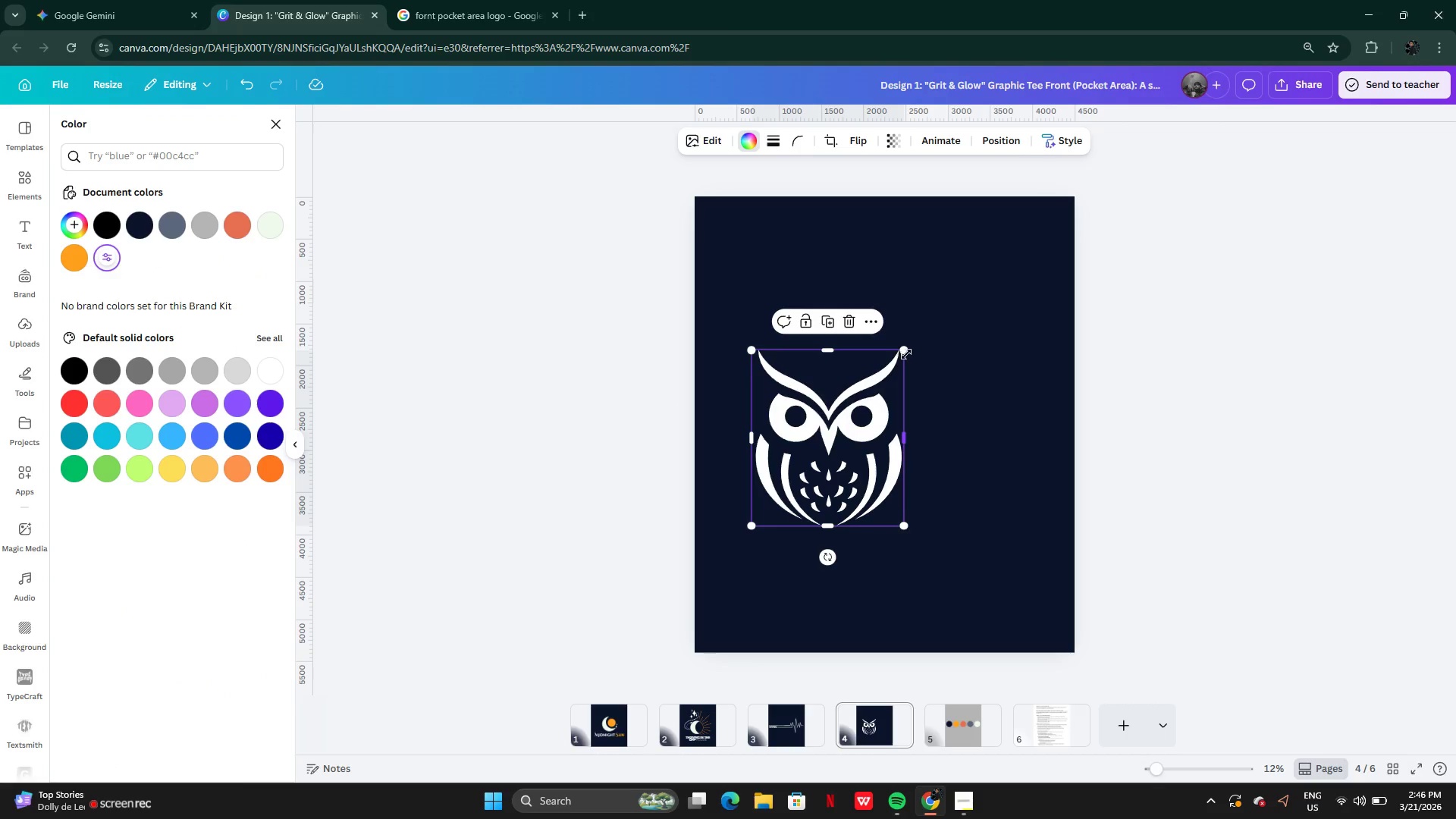 
left_click_drag(start_coordinate=[906, 353], to_coordinate=[1034, 286])
 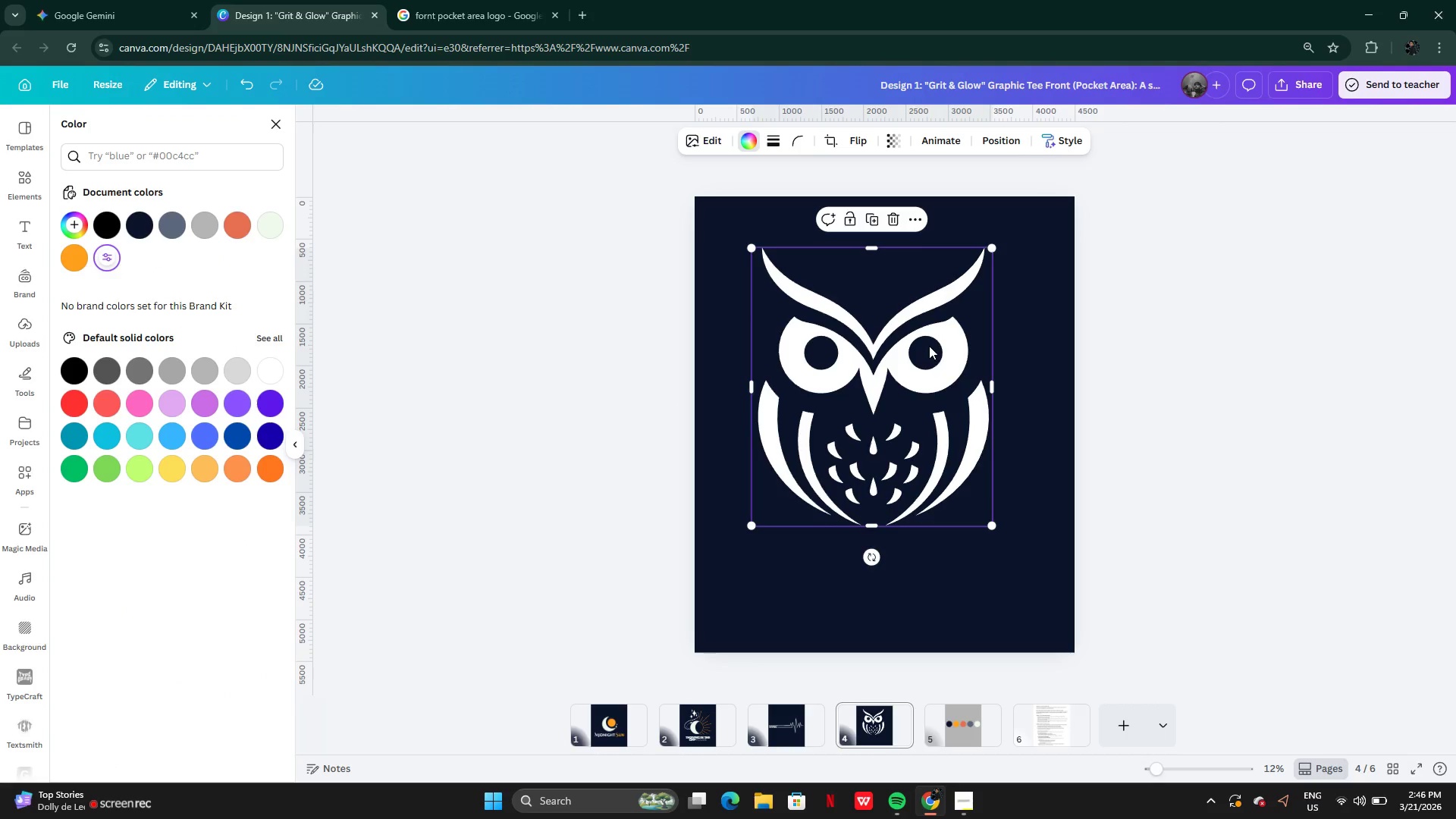 
left_click_drag(start_coordinate=[929, 346], to_coordinate=[939, 382])
 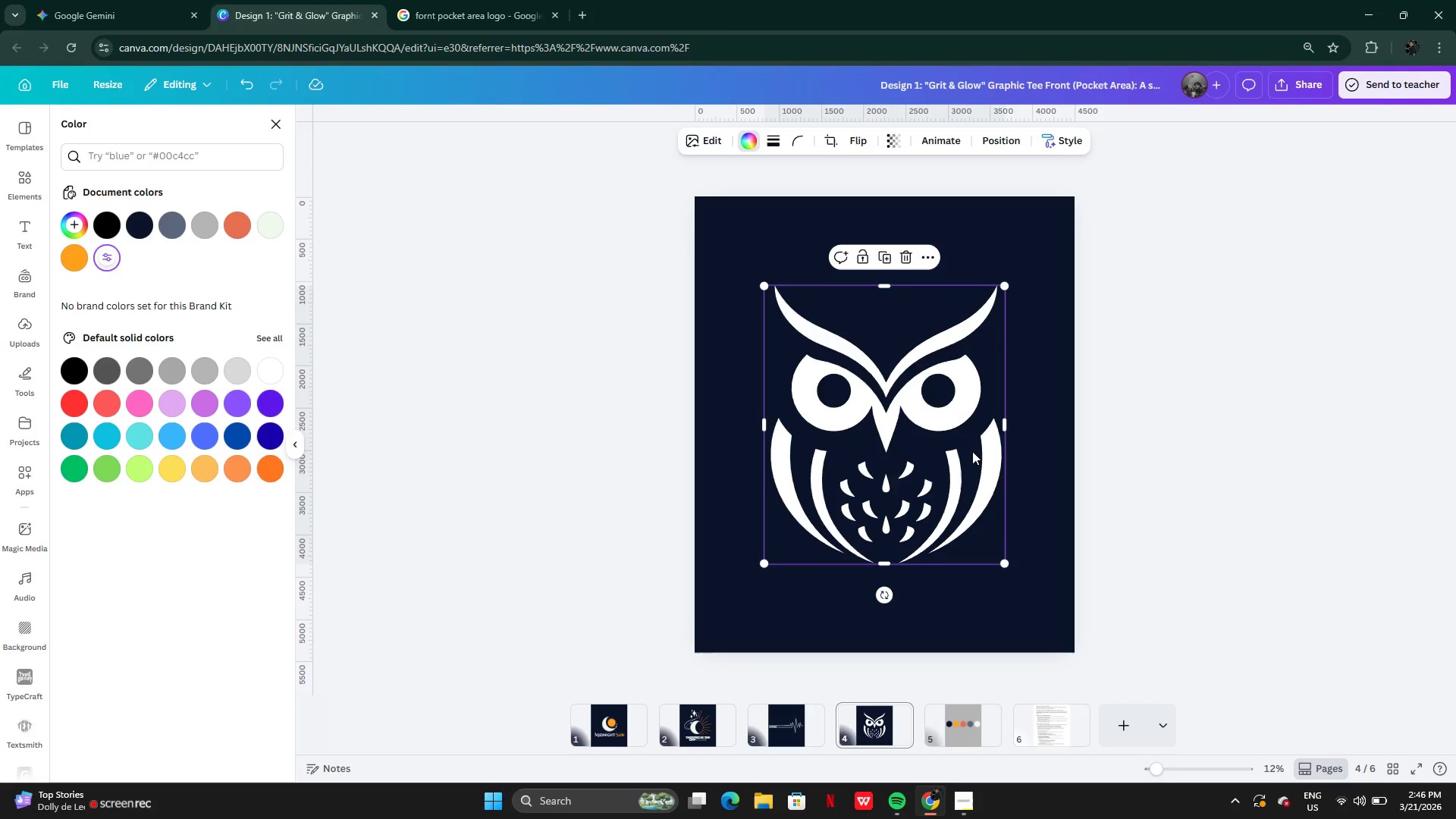 
wait(8.86)
 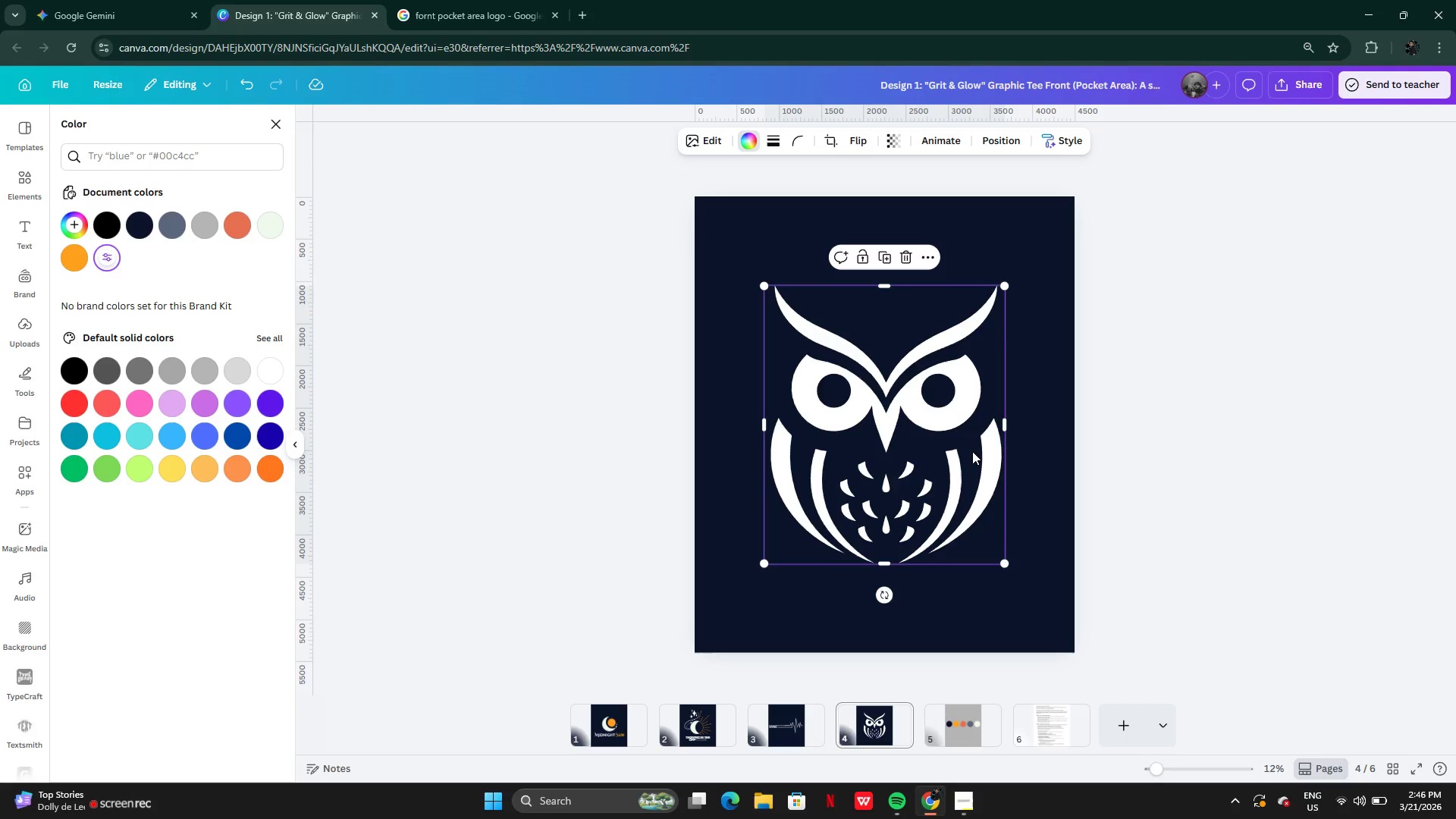 
left_click_drag(start_coordinate=[883, 566], to_coordinate=[896, 491])
 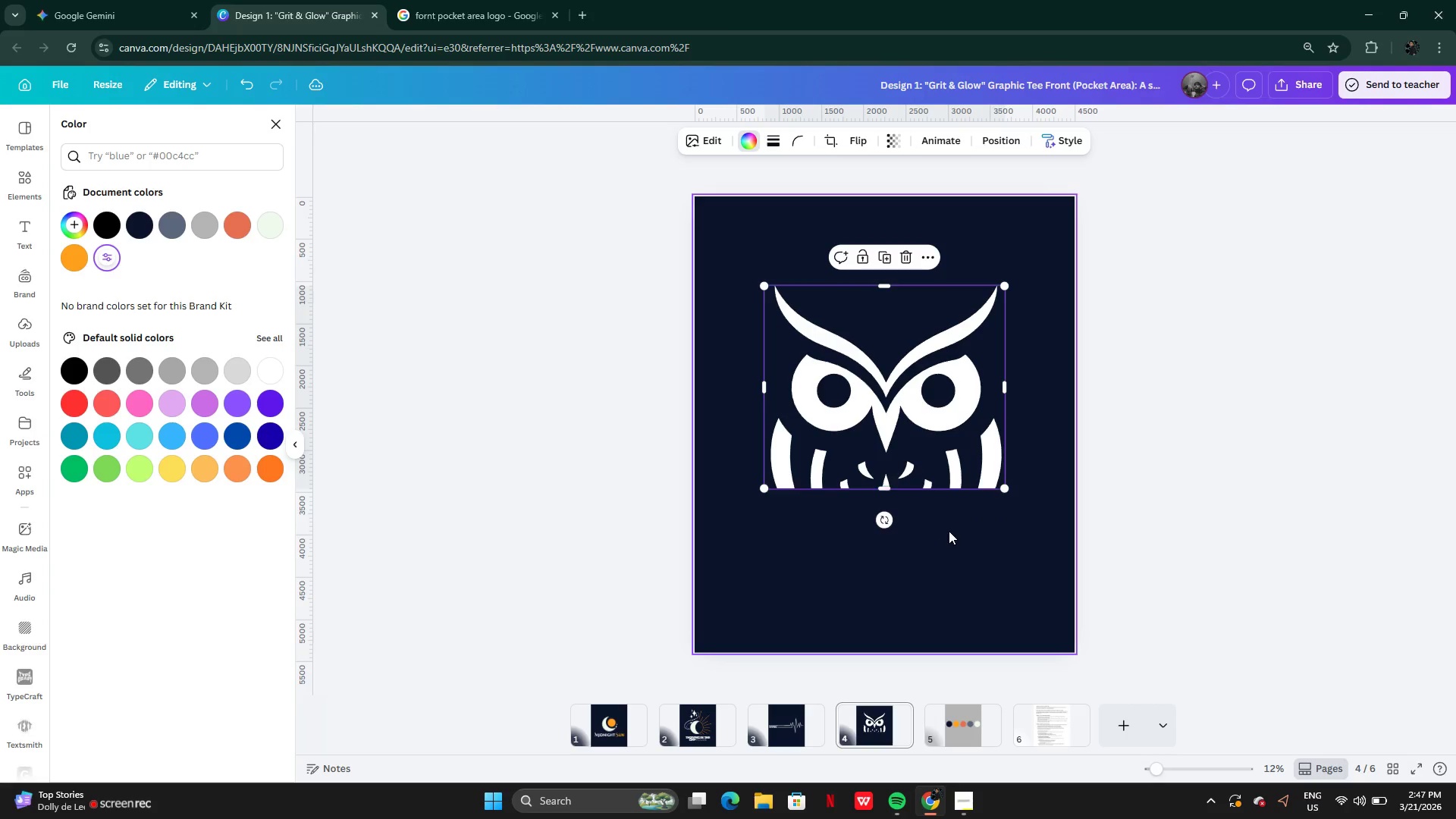 
left_click([949, 532])
 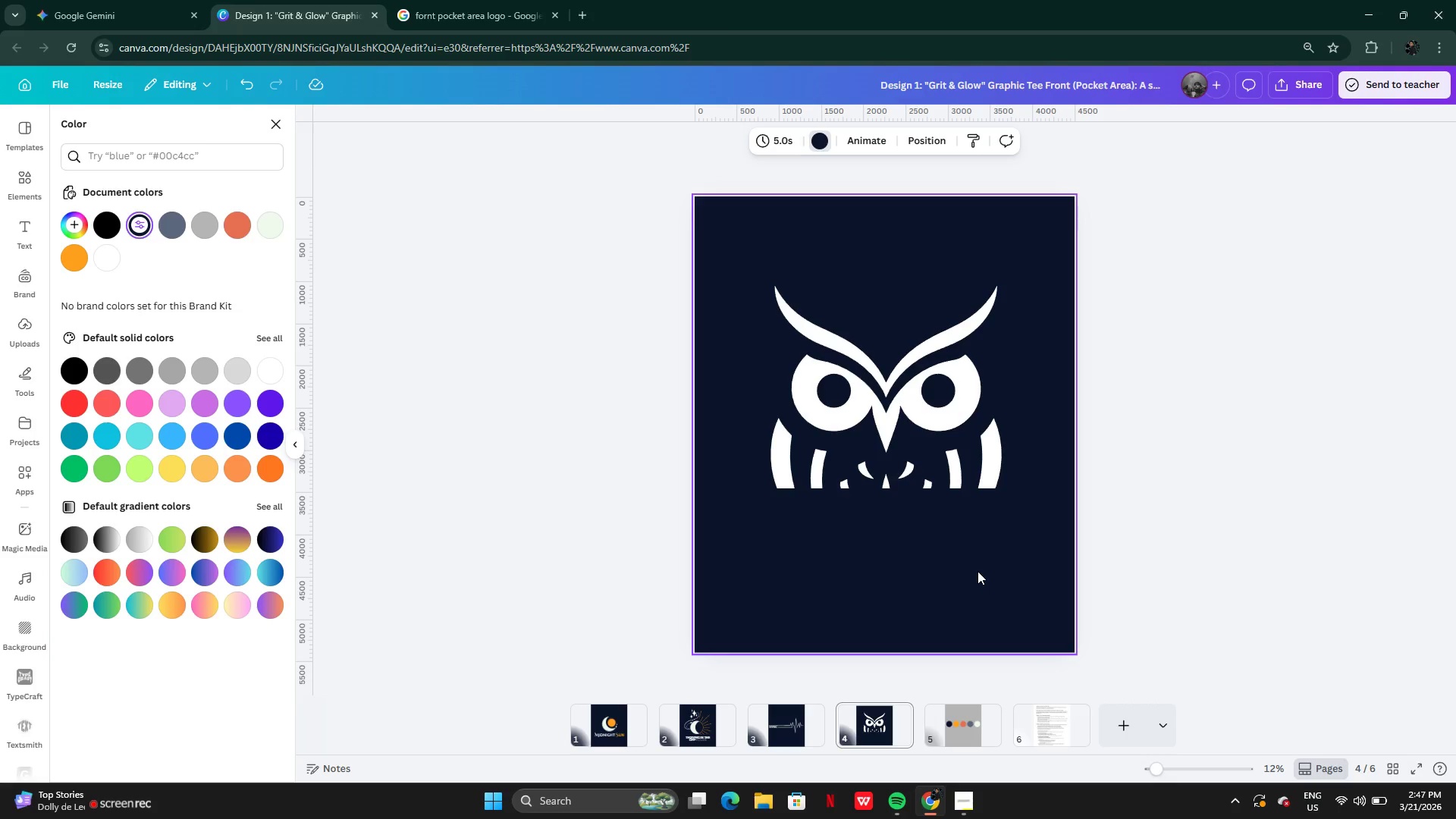 
wait(15.91)
 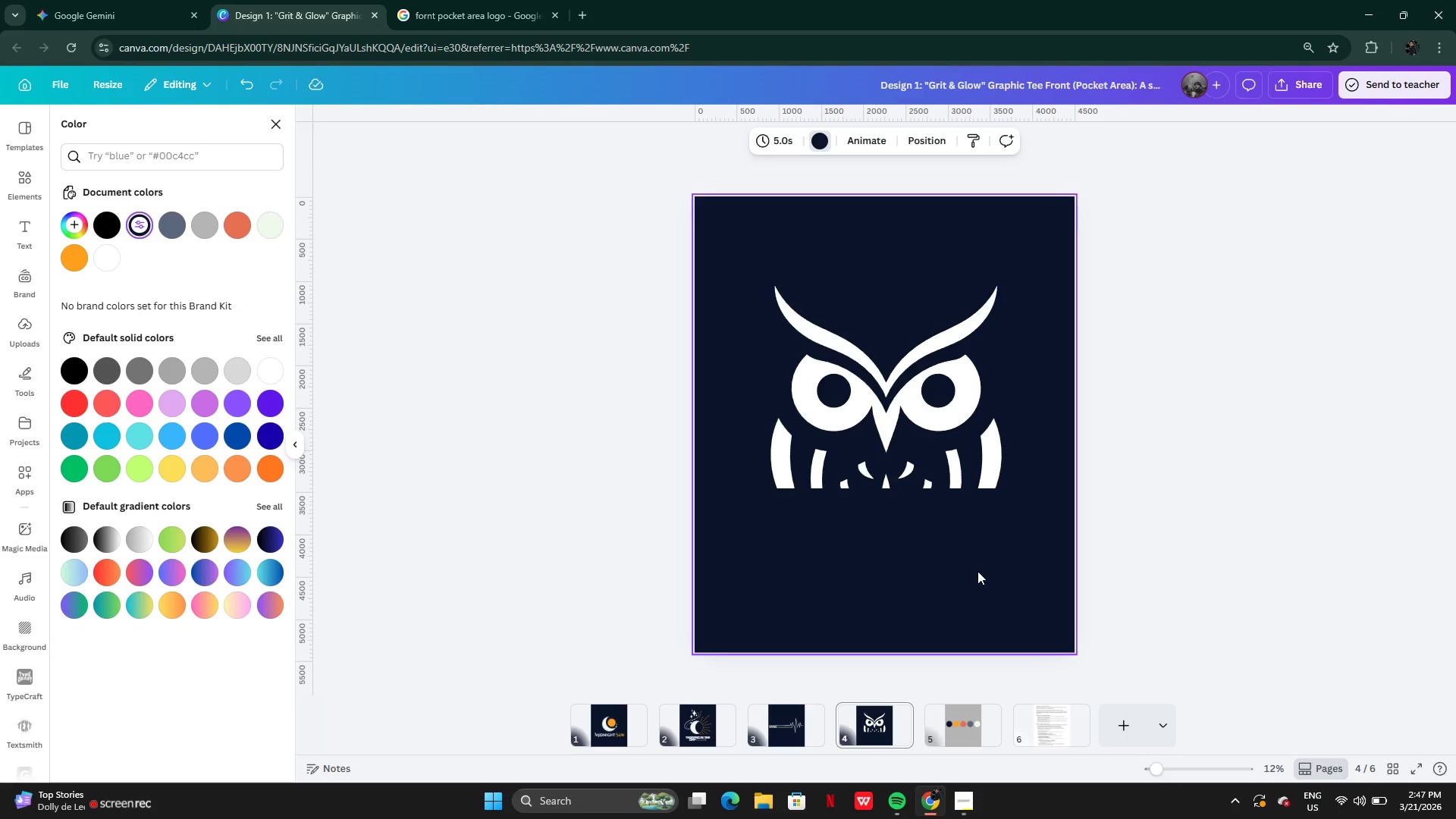 
left_click([943, 373])
 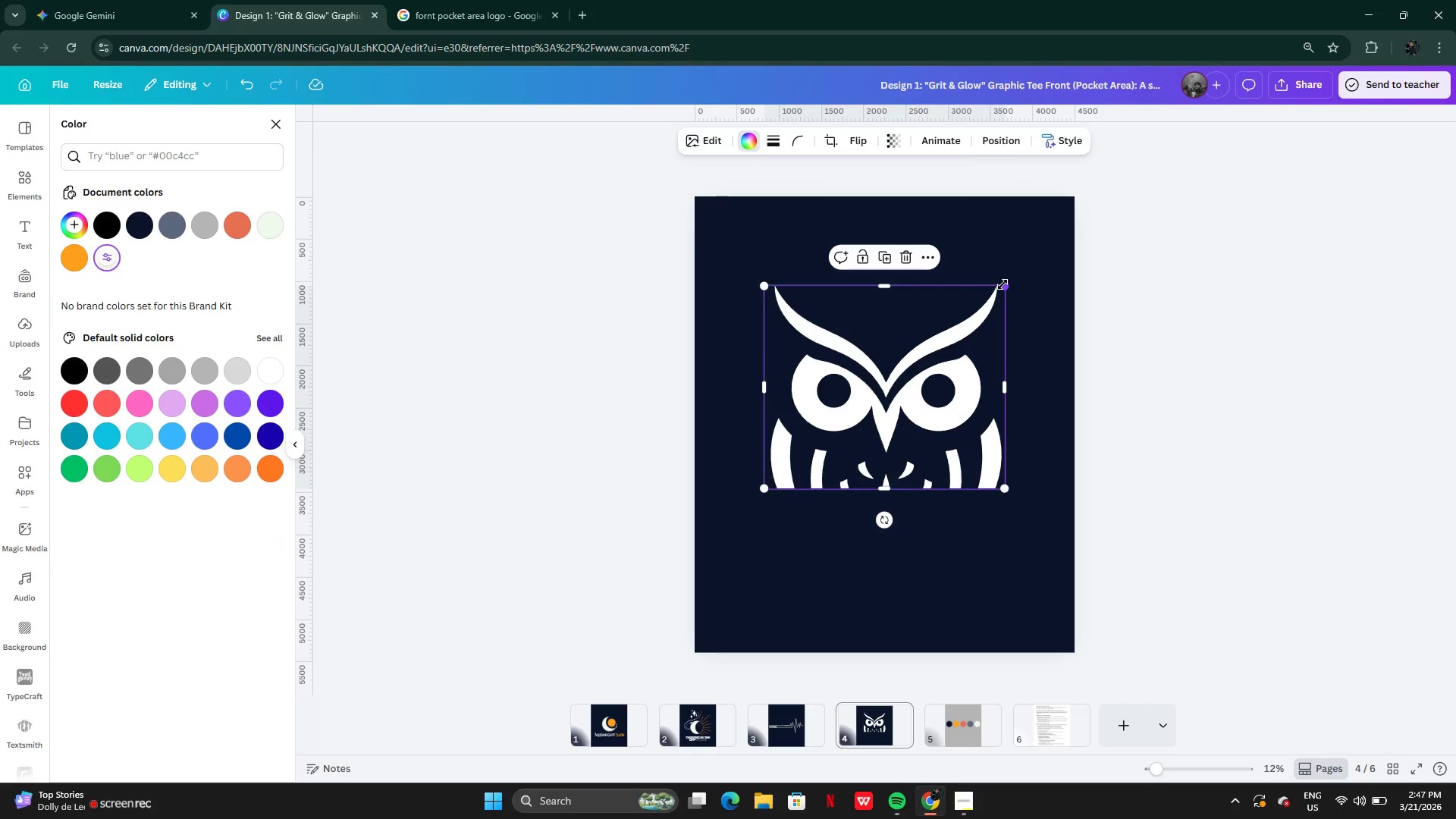 
left_click_drag(start_coordinate=[1003, 285], to_coordinate=[1056, 233])
 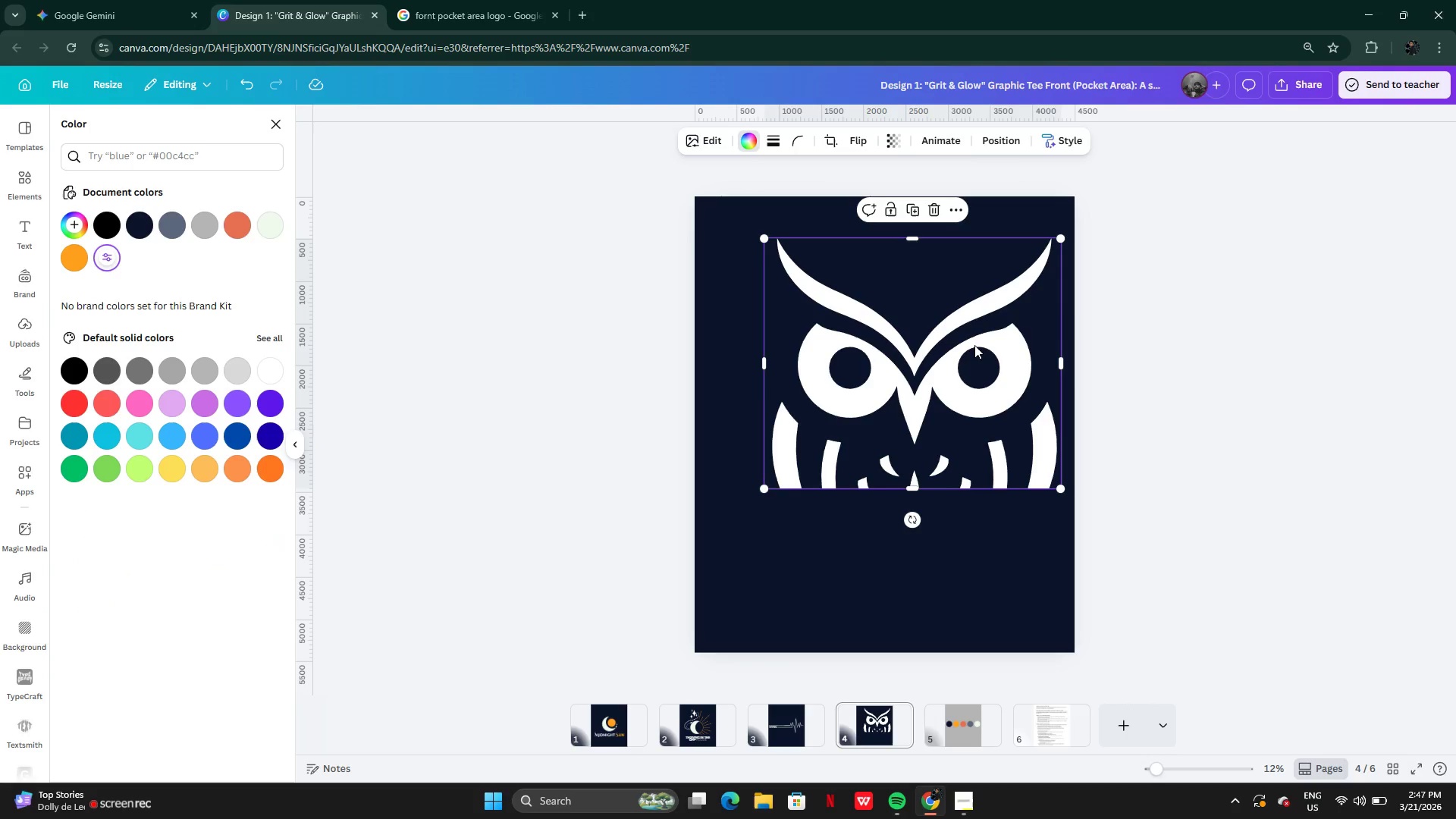 
left_click_drag(start_coordinate=[974, 346], to_coordinate=[947, 343])
 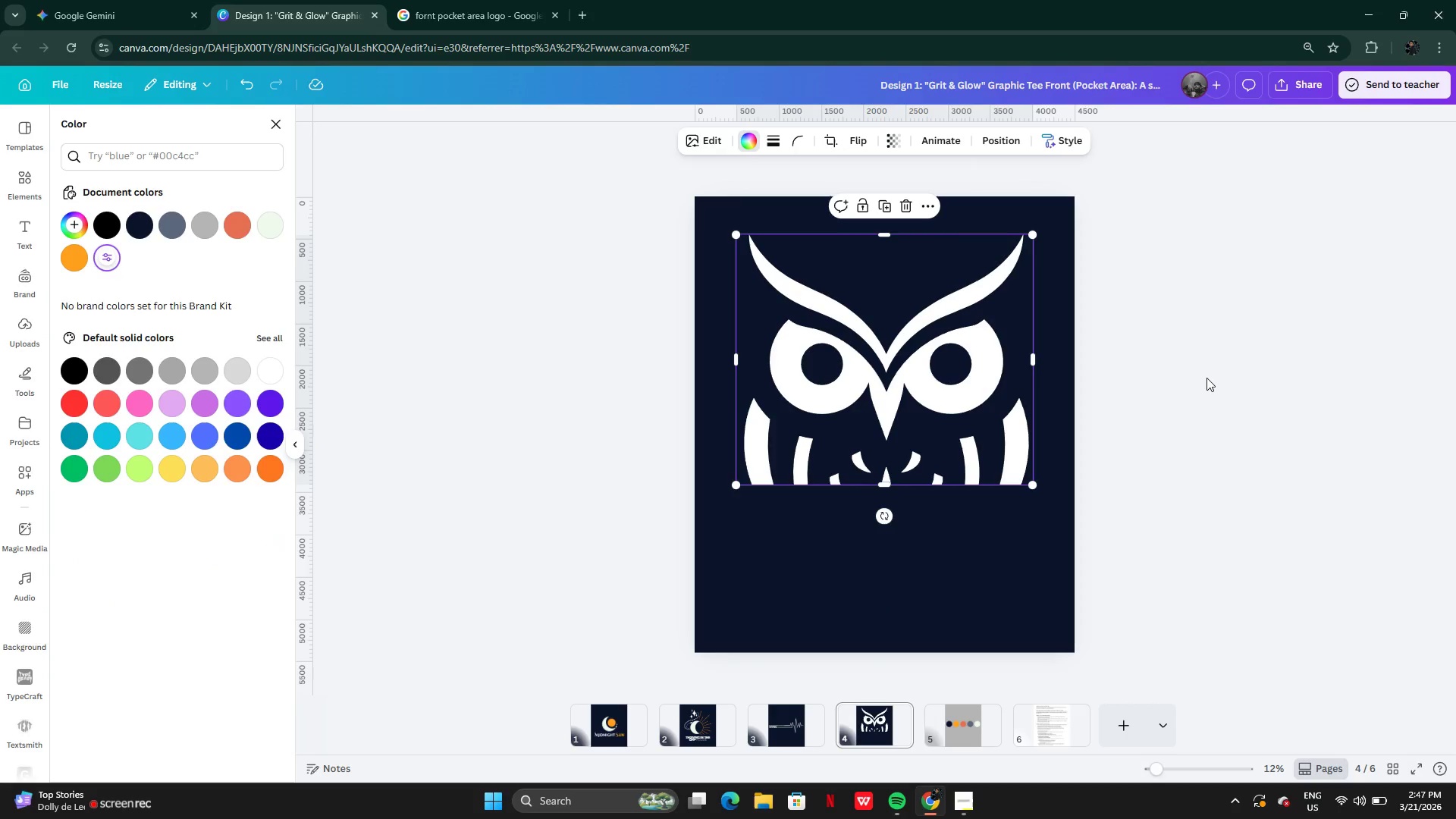 
left_click([1207, 378])
 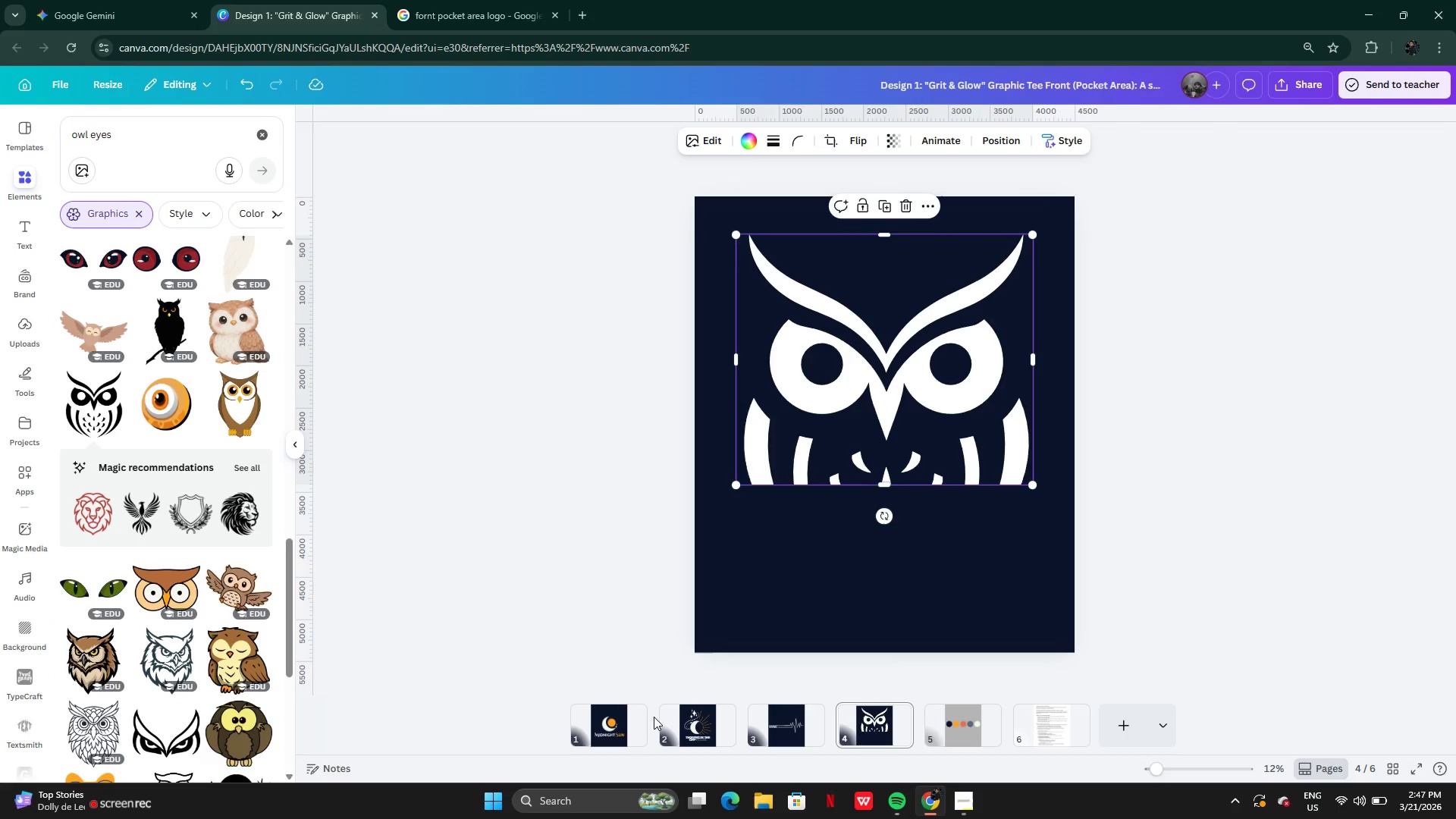 
left_click([618, 720])
 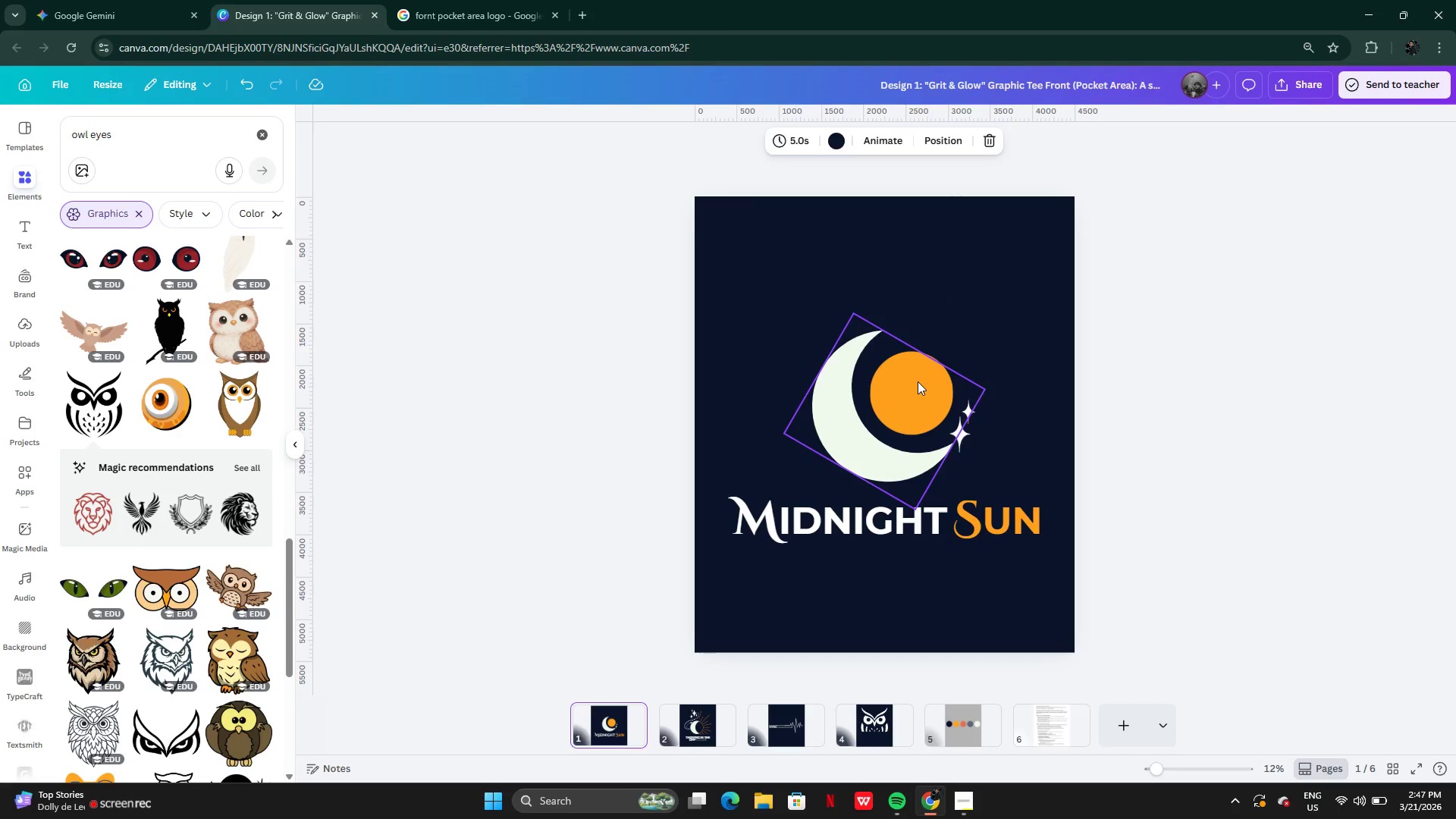 
double_click([904, 396])
 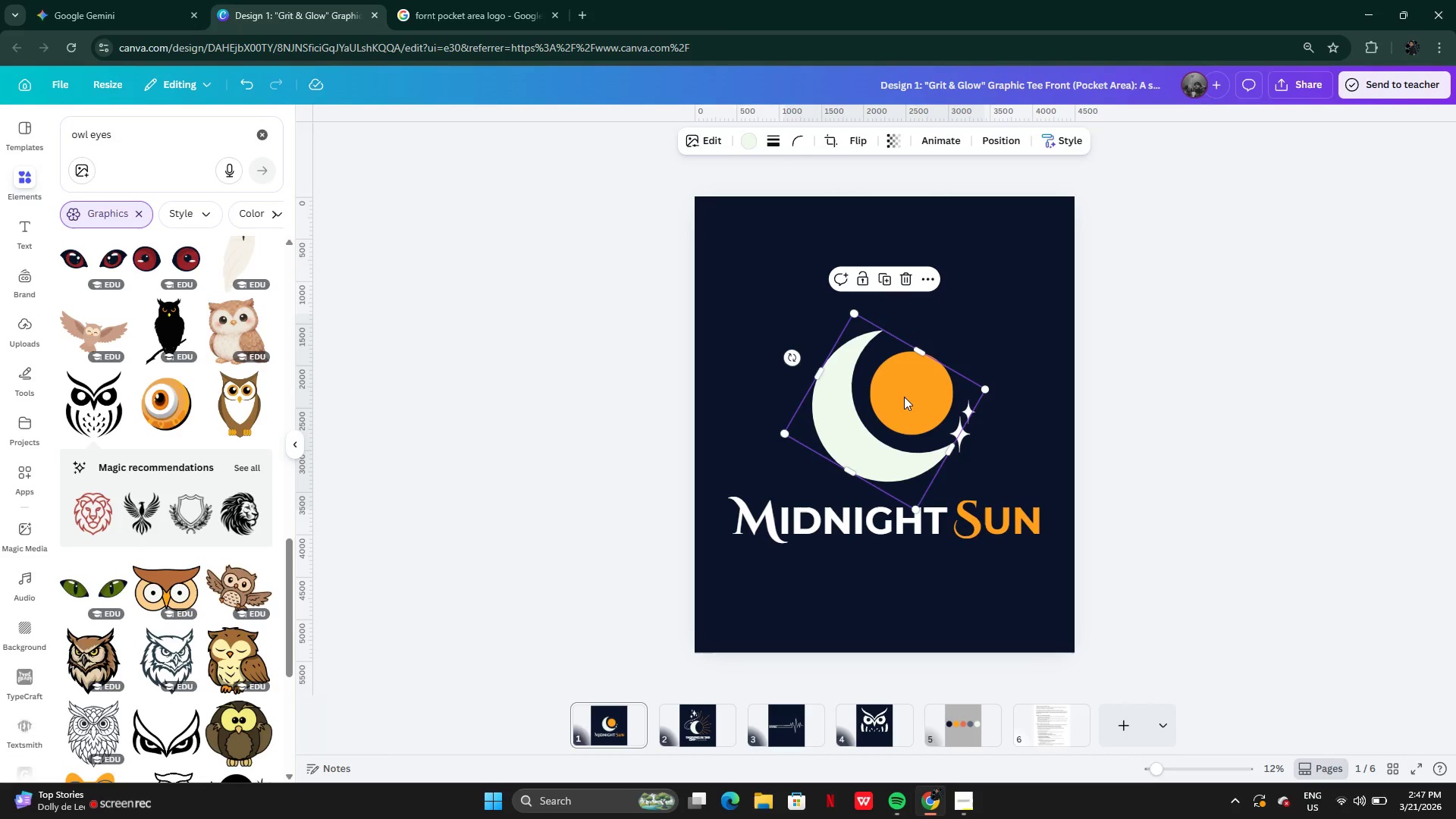 
left_click([904, 397])
 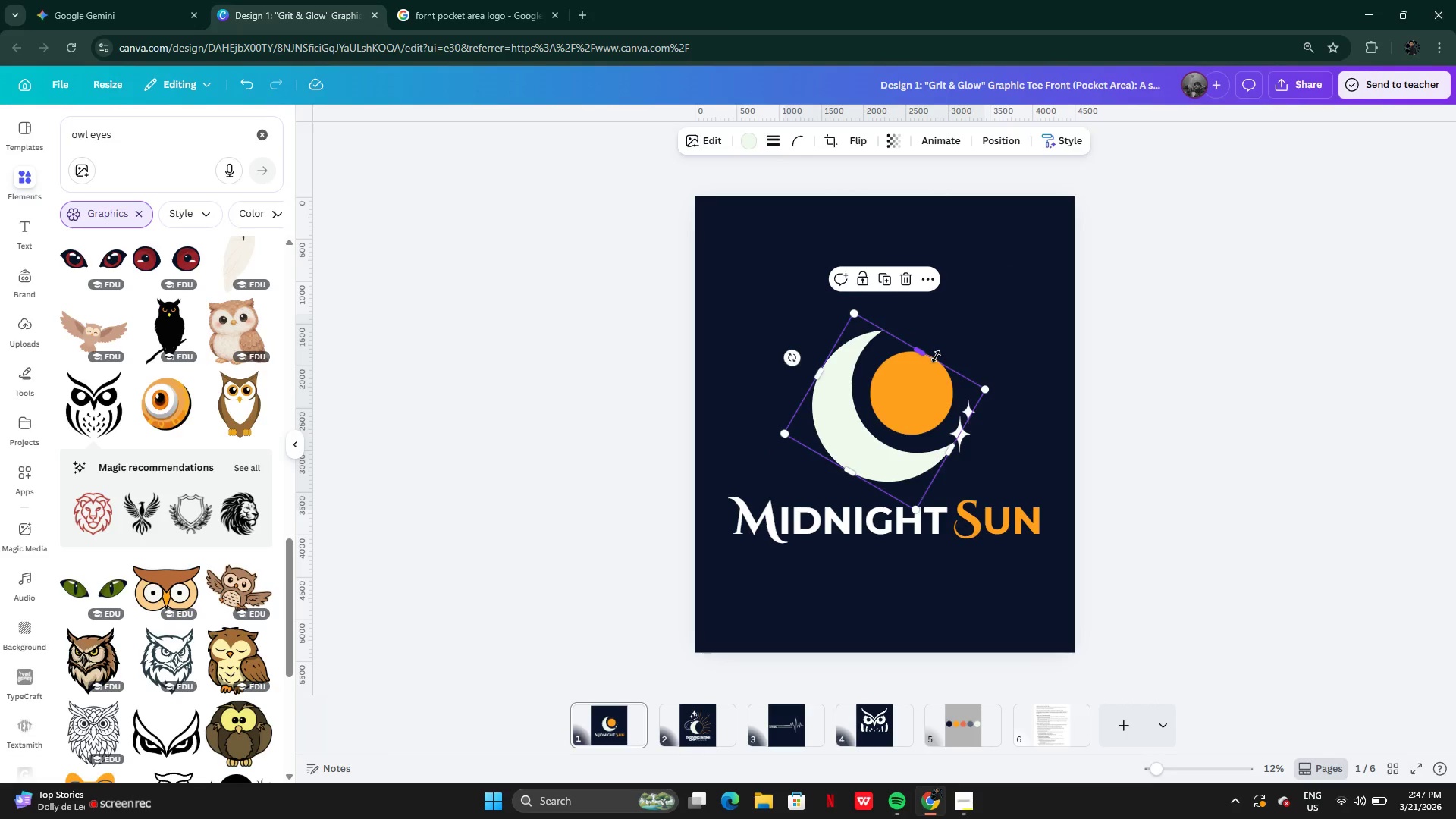 
wait(5.86)
 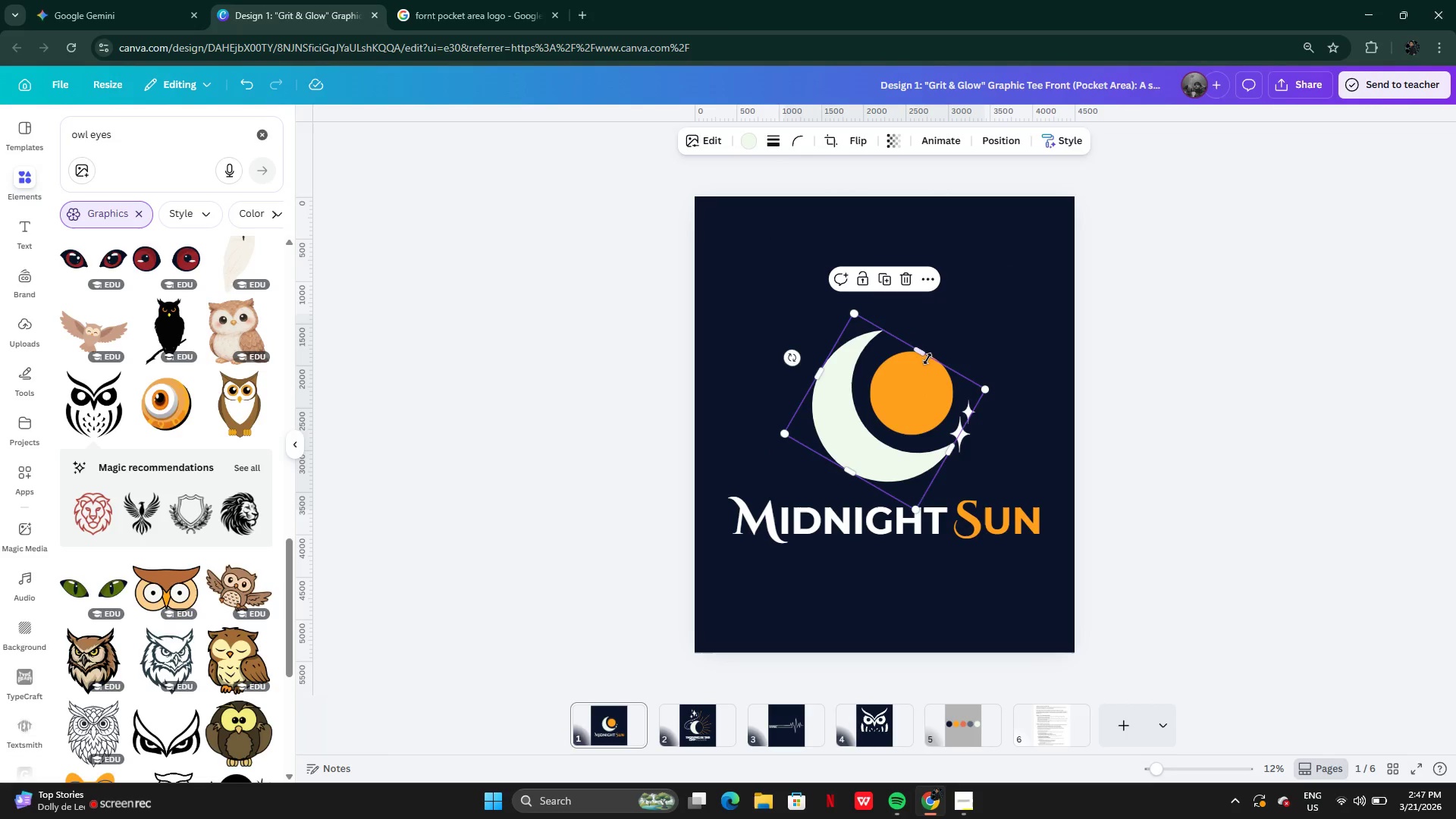 
left_click([969, 317])
 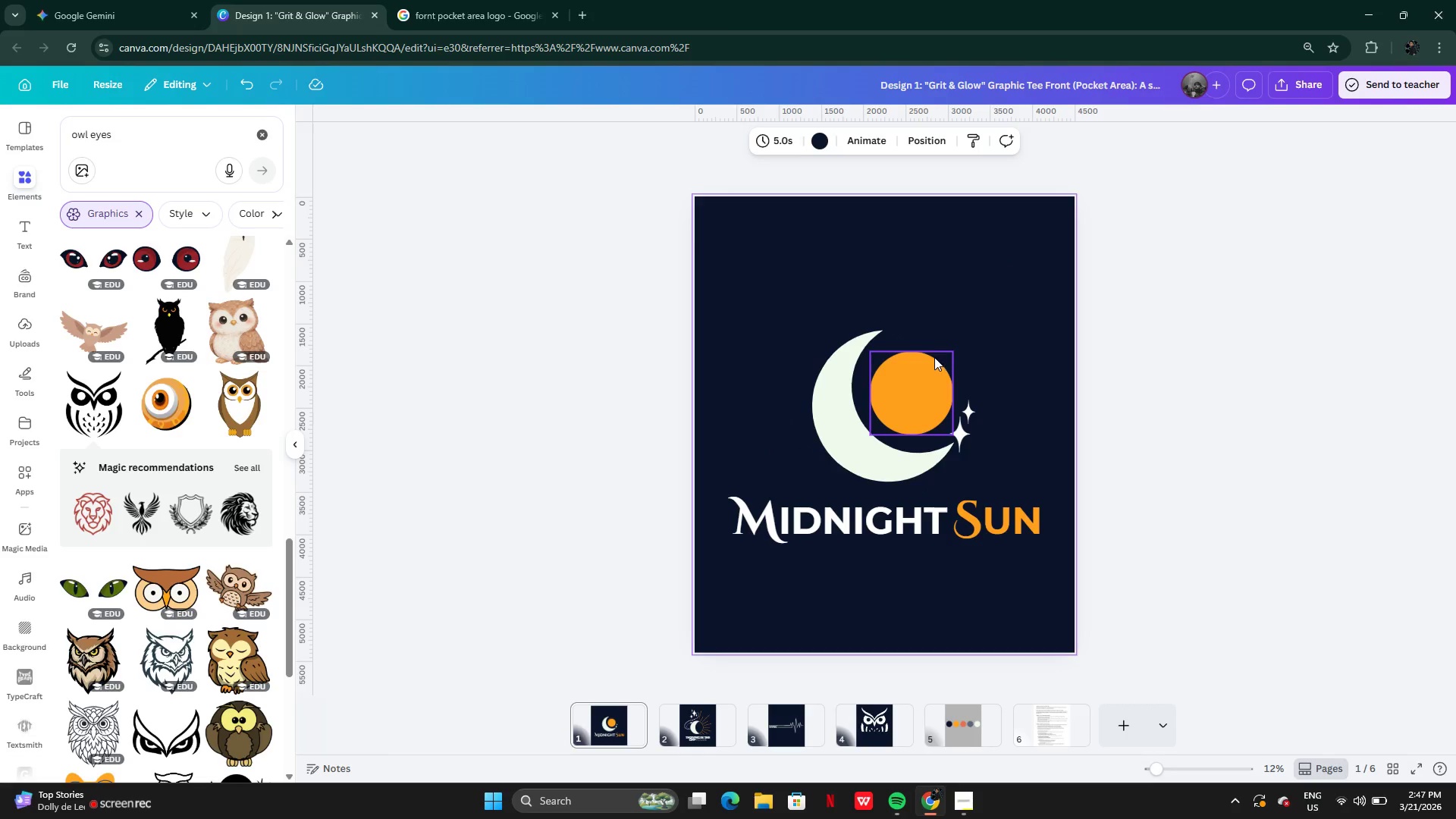 
left_click([935, 357])
 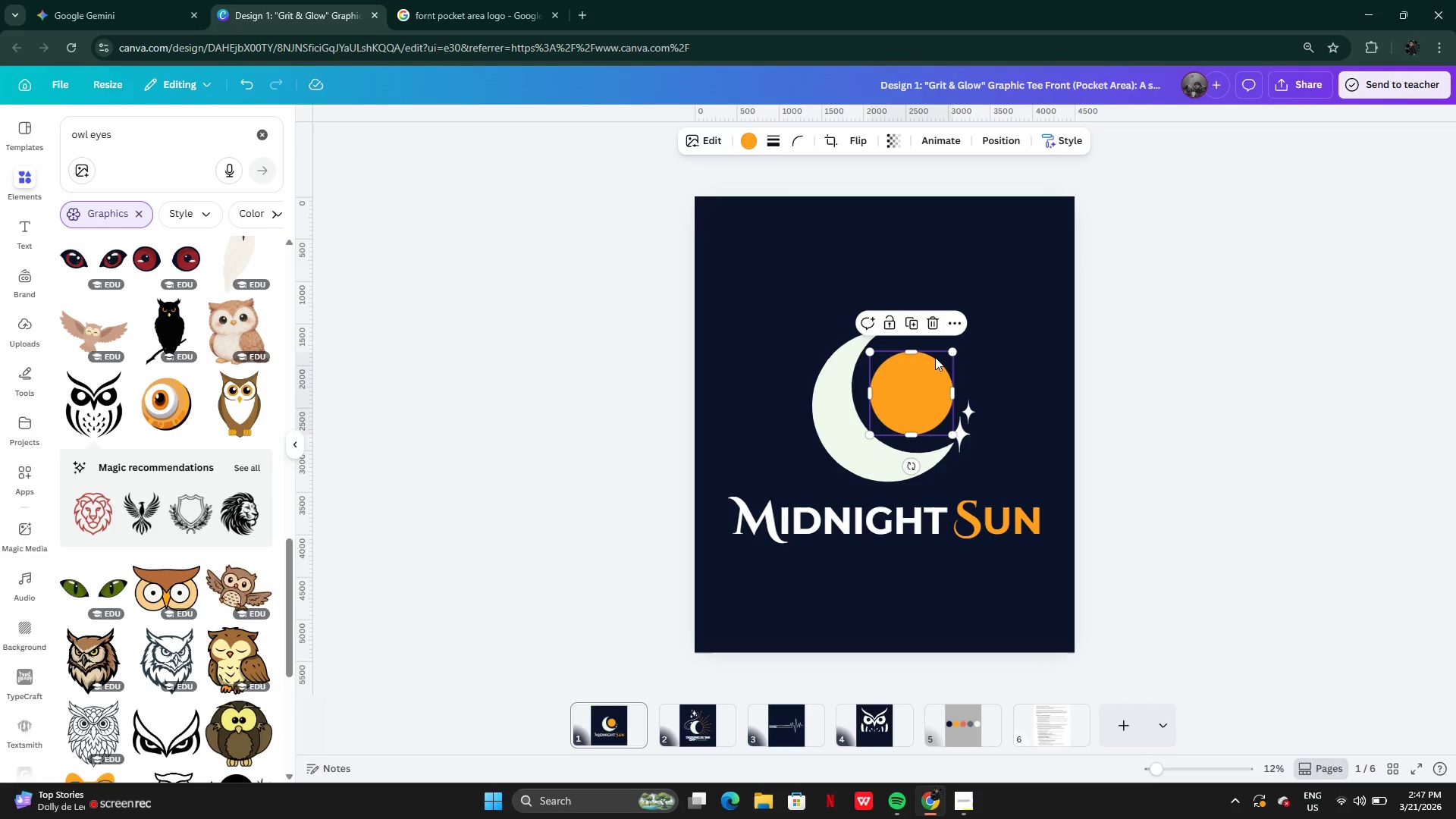 
key(Control+C)
 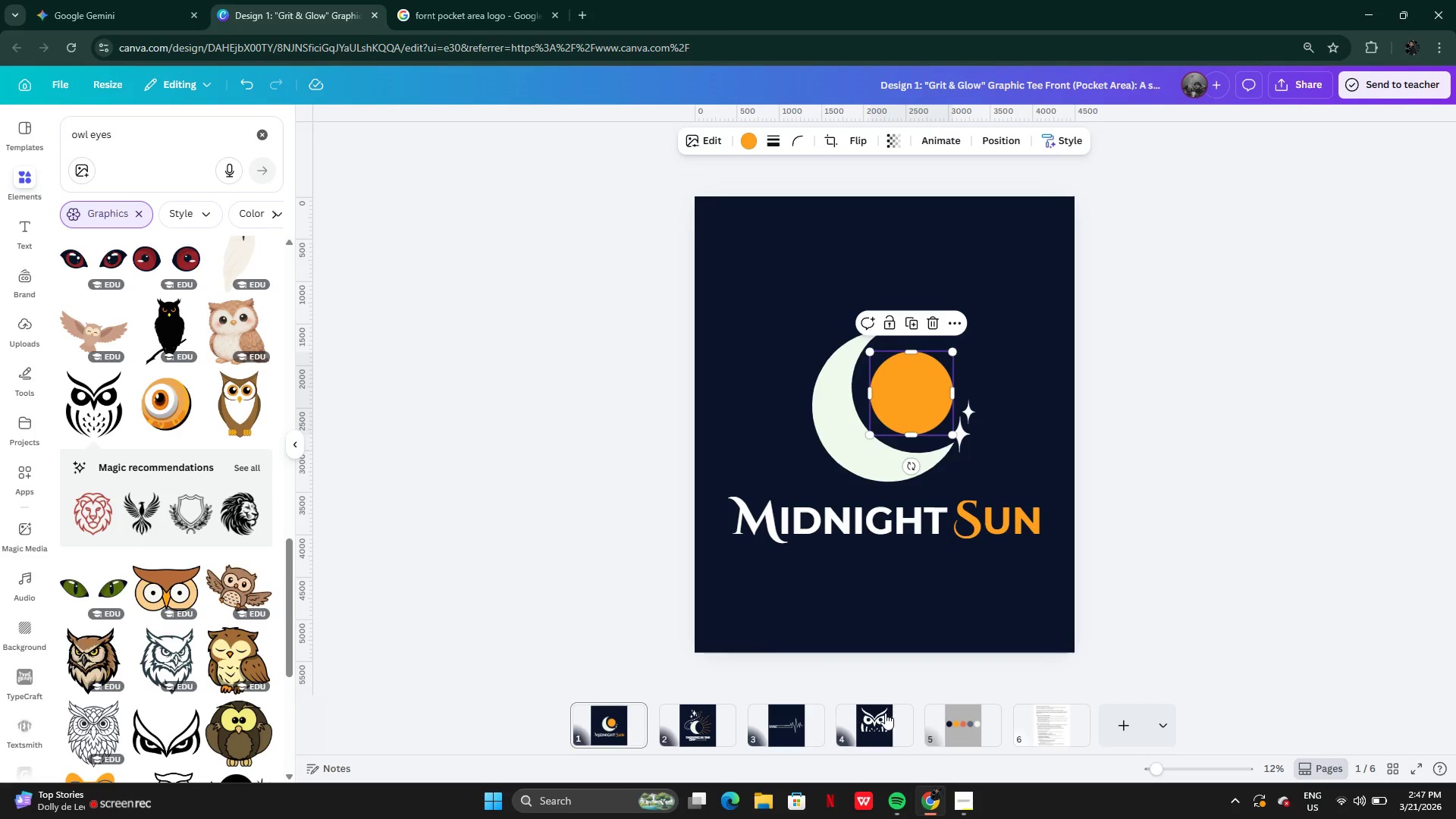 
left_click([885, 714])
 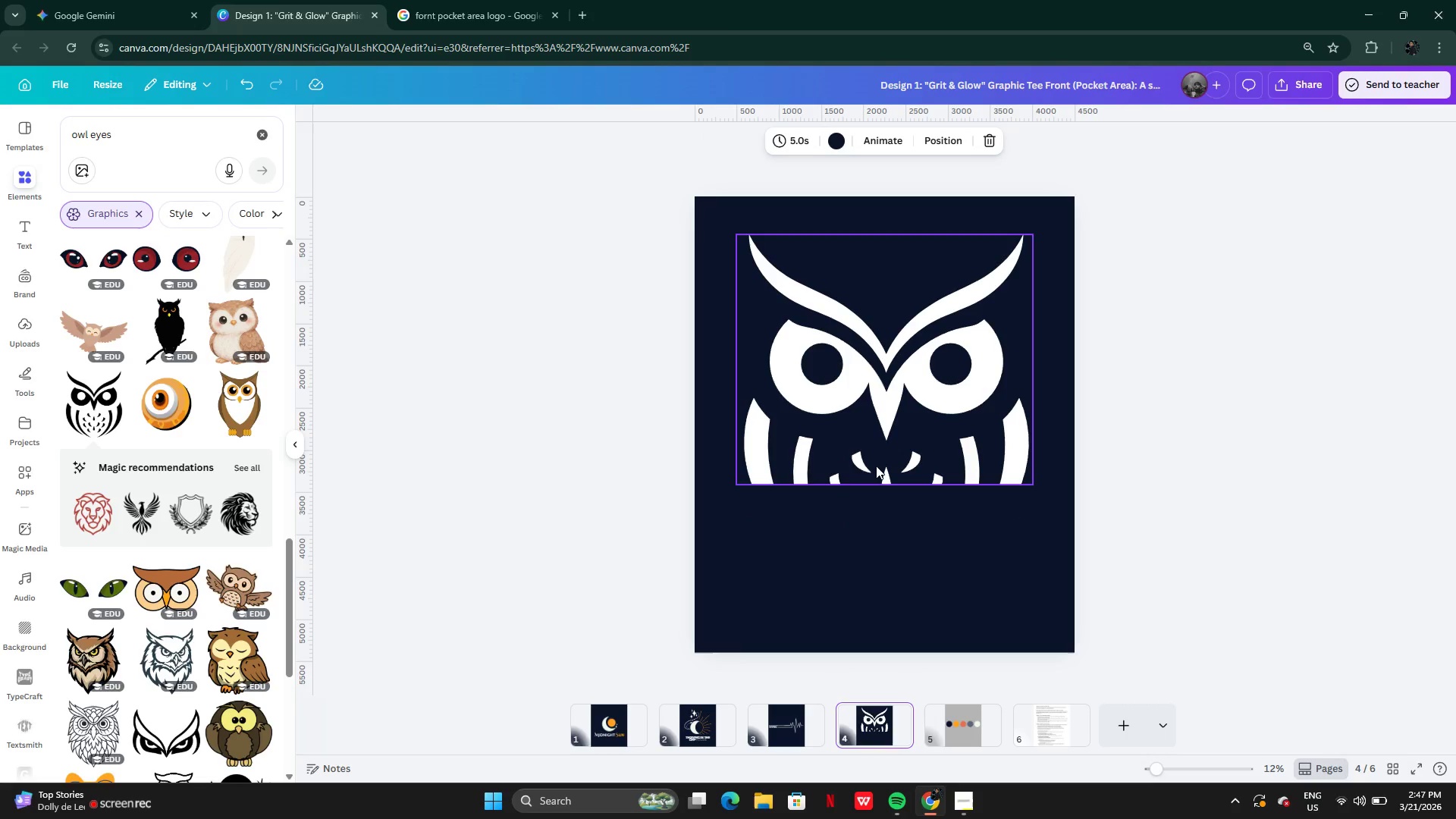 
key(Control+V)
 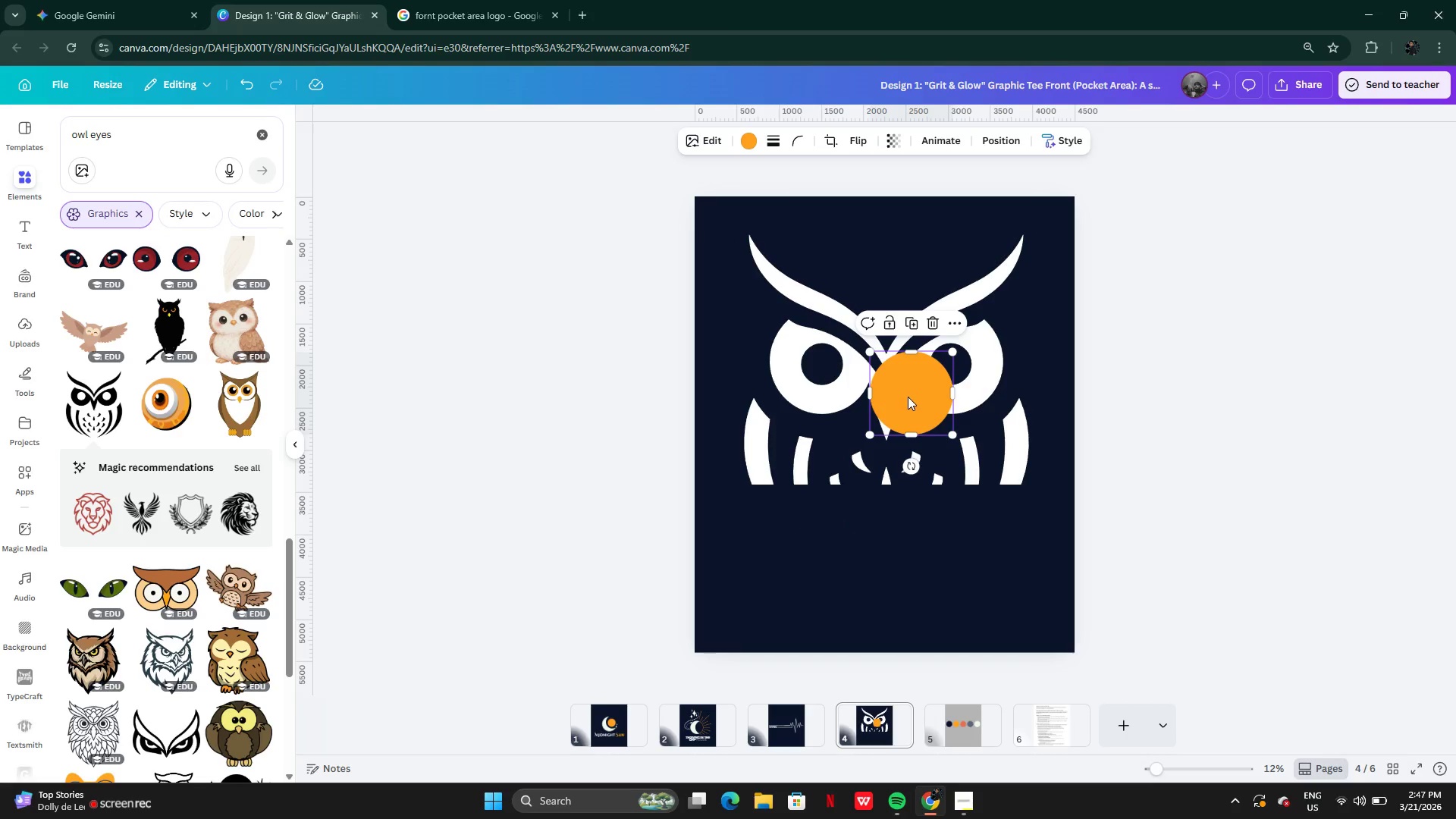 
left_click_drag(start_coordinate=[909, 396], to_coordinate=[832, 375])
 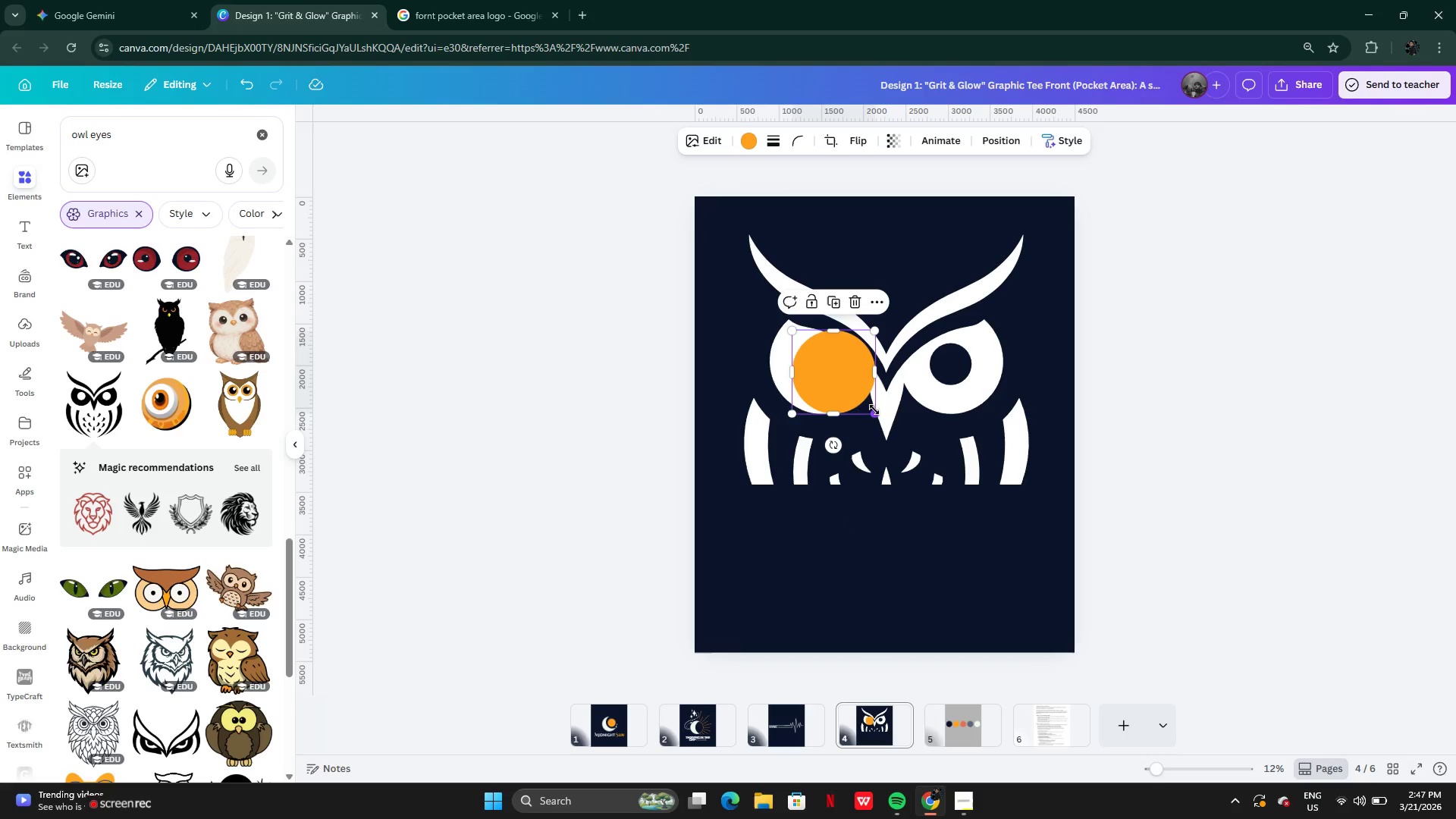 
left_click_drag(start_coordinate=[874, 410], to_coordinate=[820, 350])
 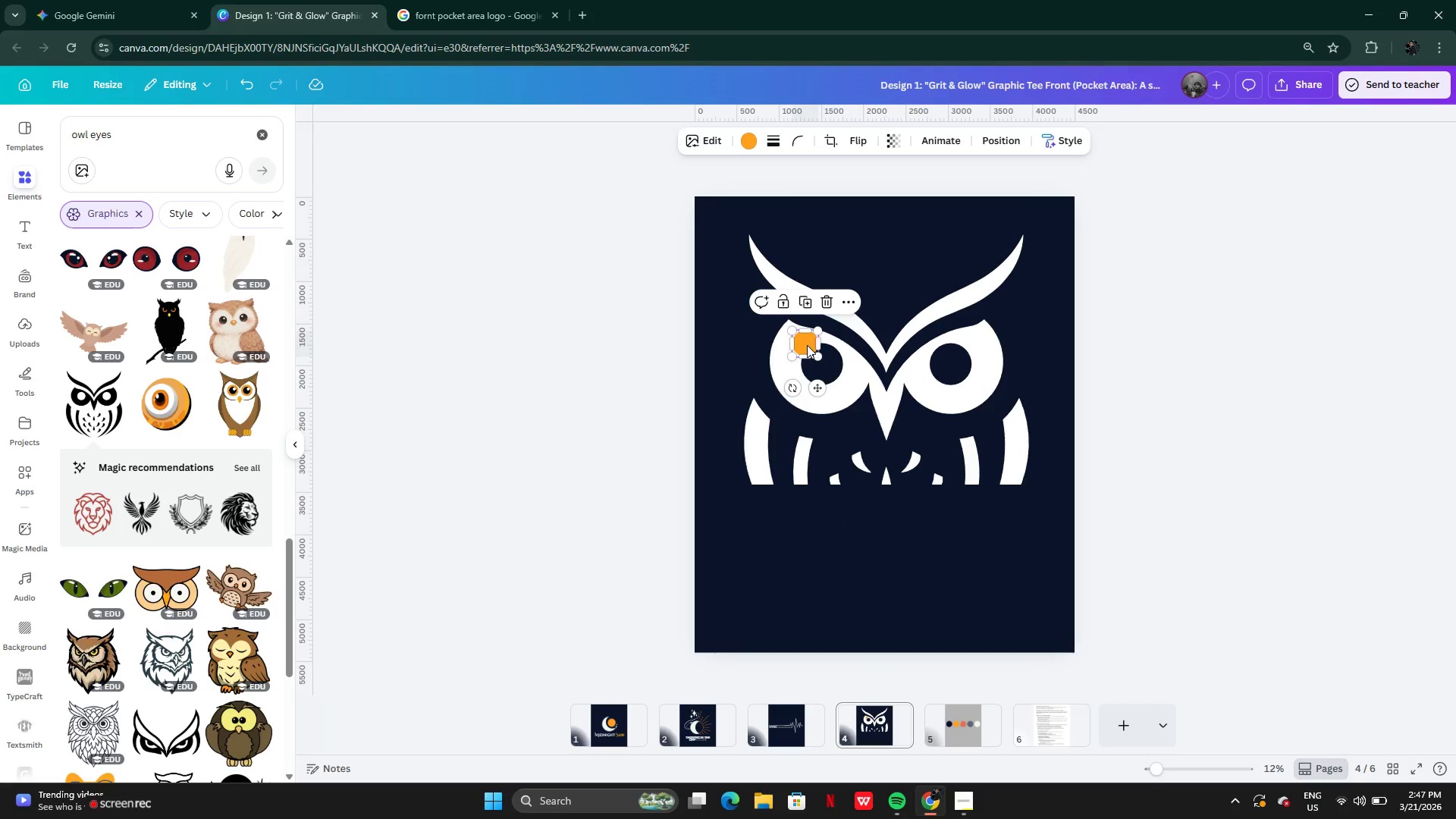 
left_click_drag(start_coordinate=[806, 346], to_coordinate=[823, 366])
 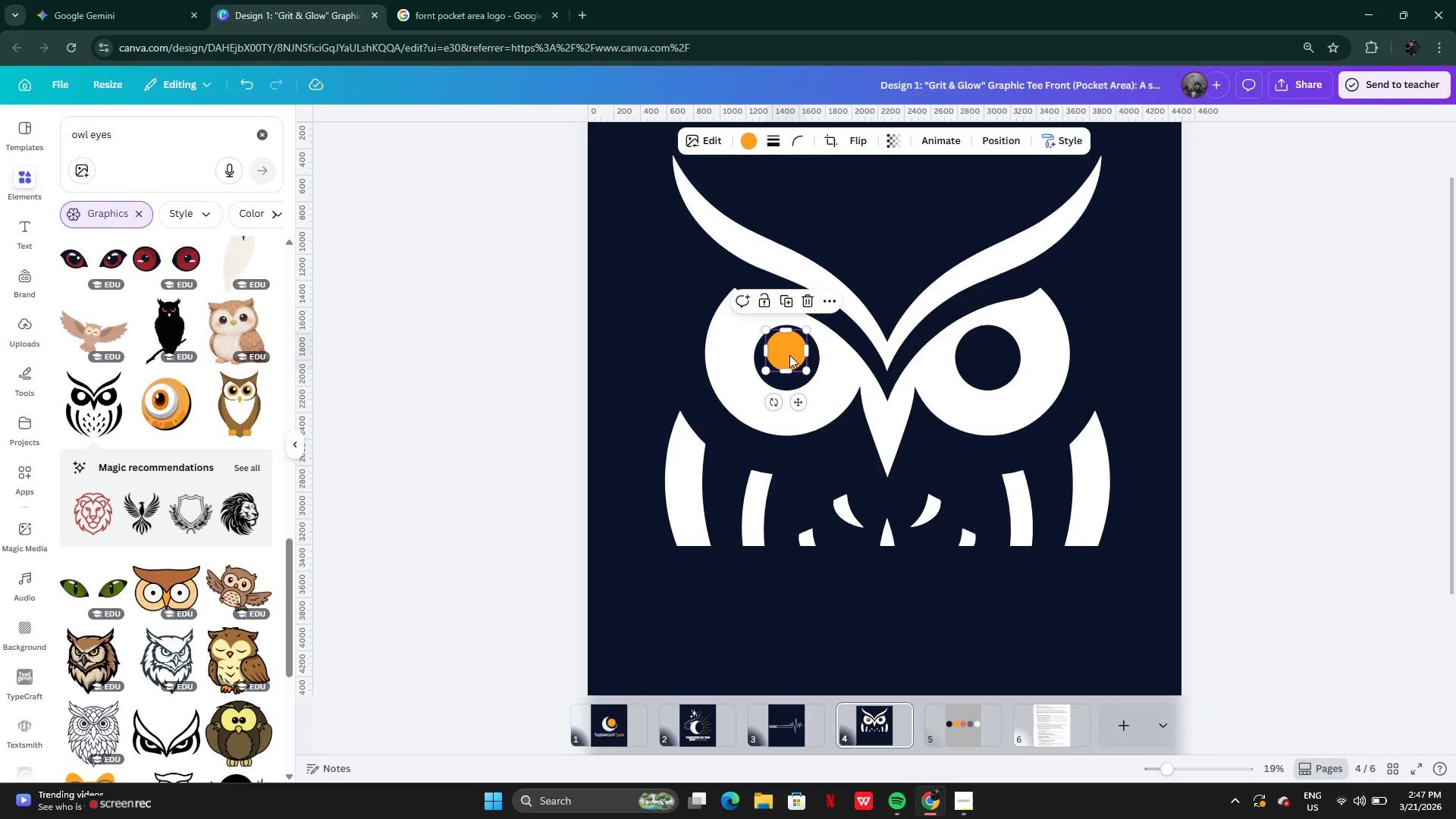 
left_click_drag(start_coordinate=[785, 350], to_coordinate=[784, 359])
 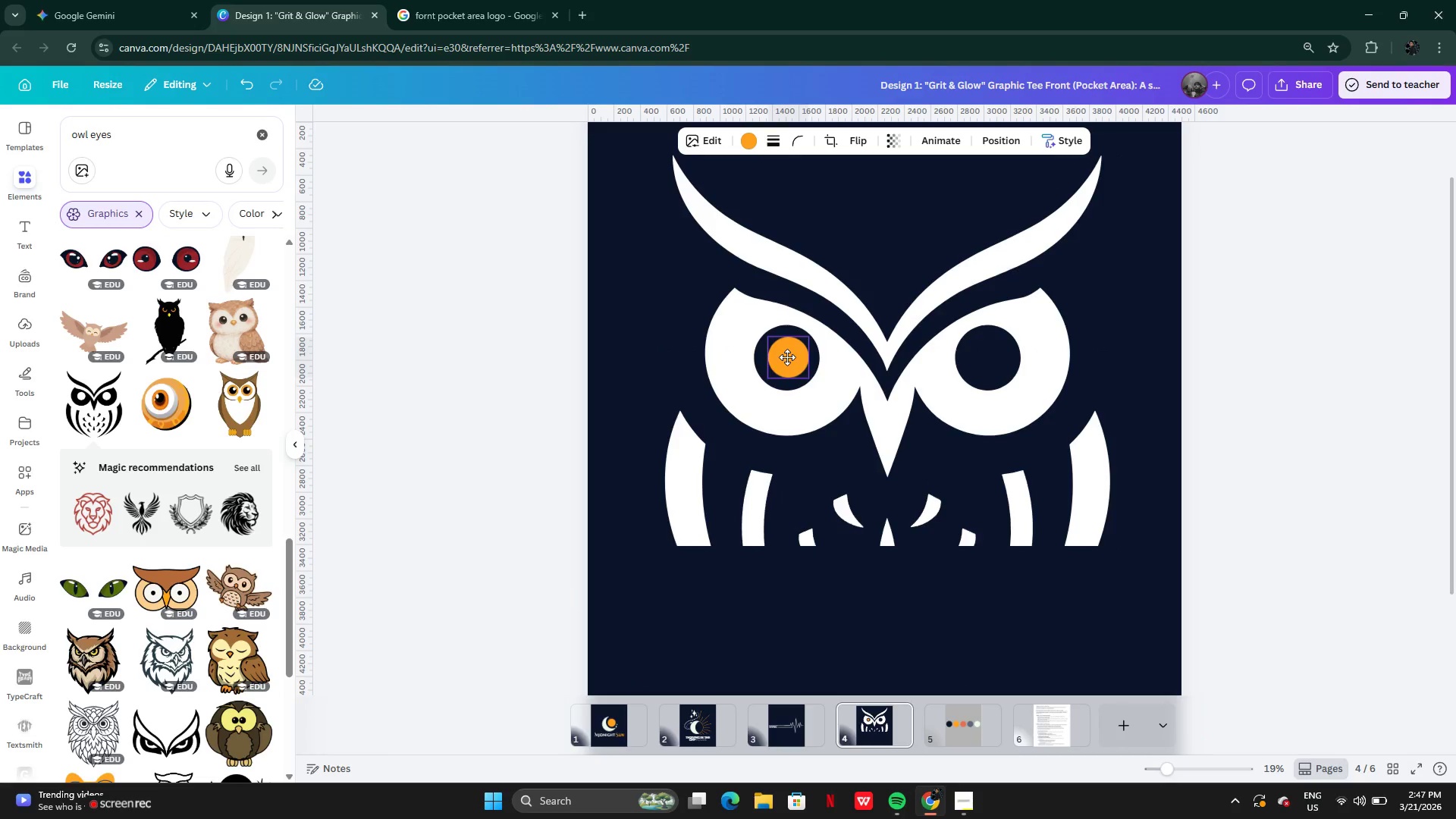 
wait(6.17)
 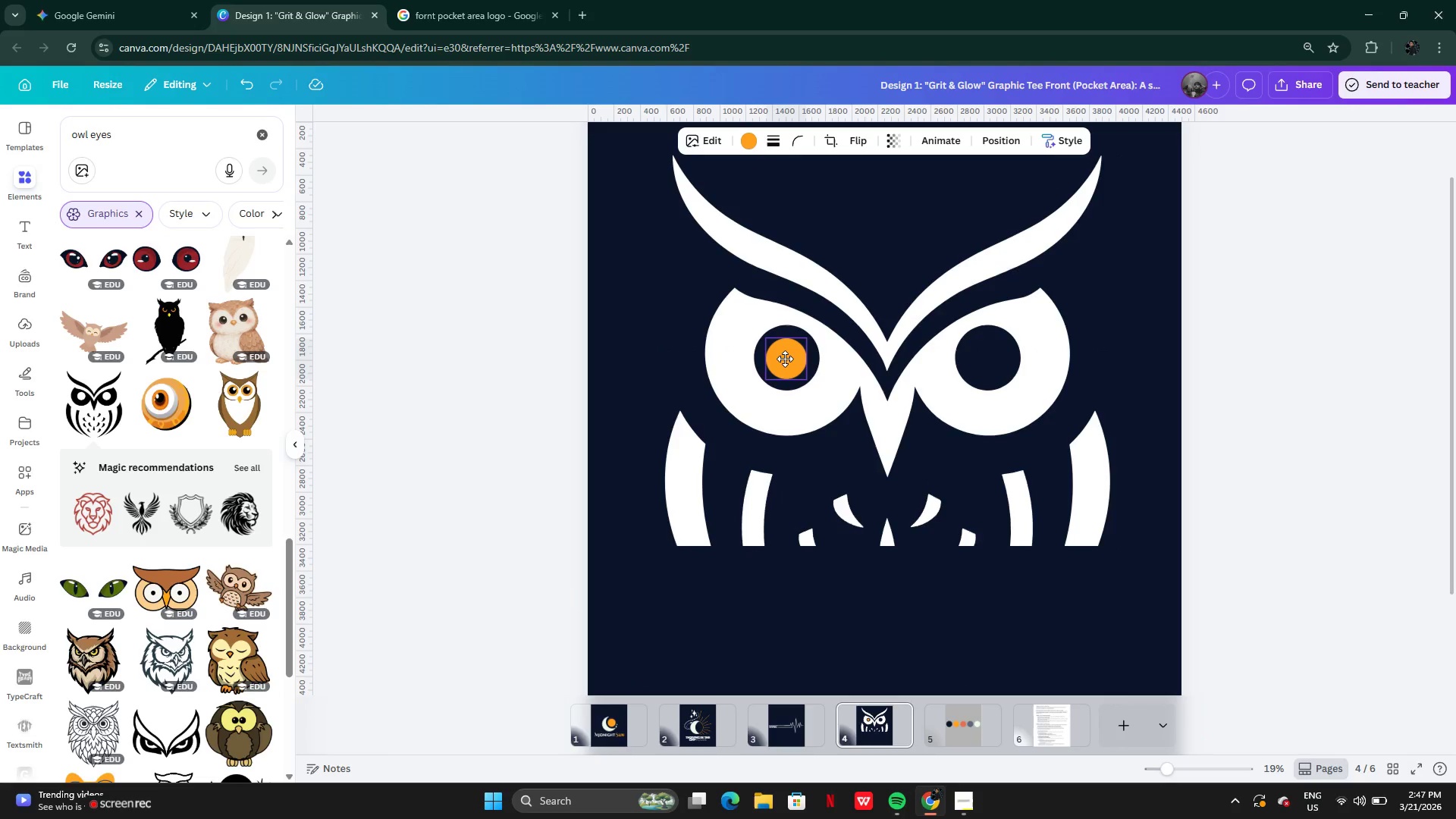 
left_click([612, 718])
 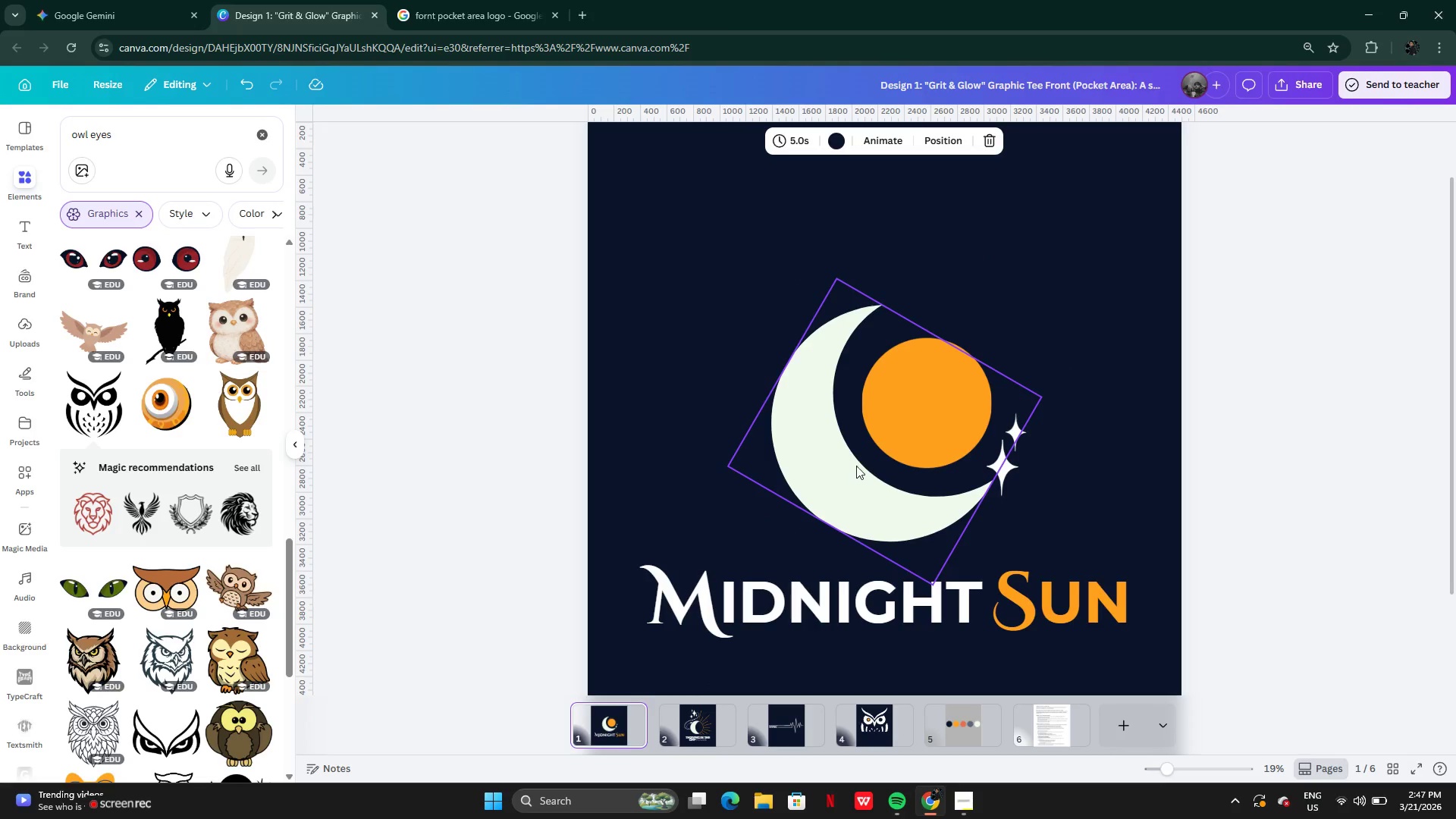 
left_click([851, 471])
 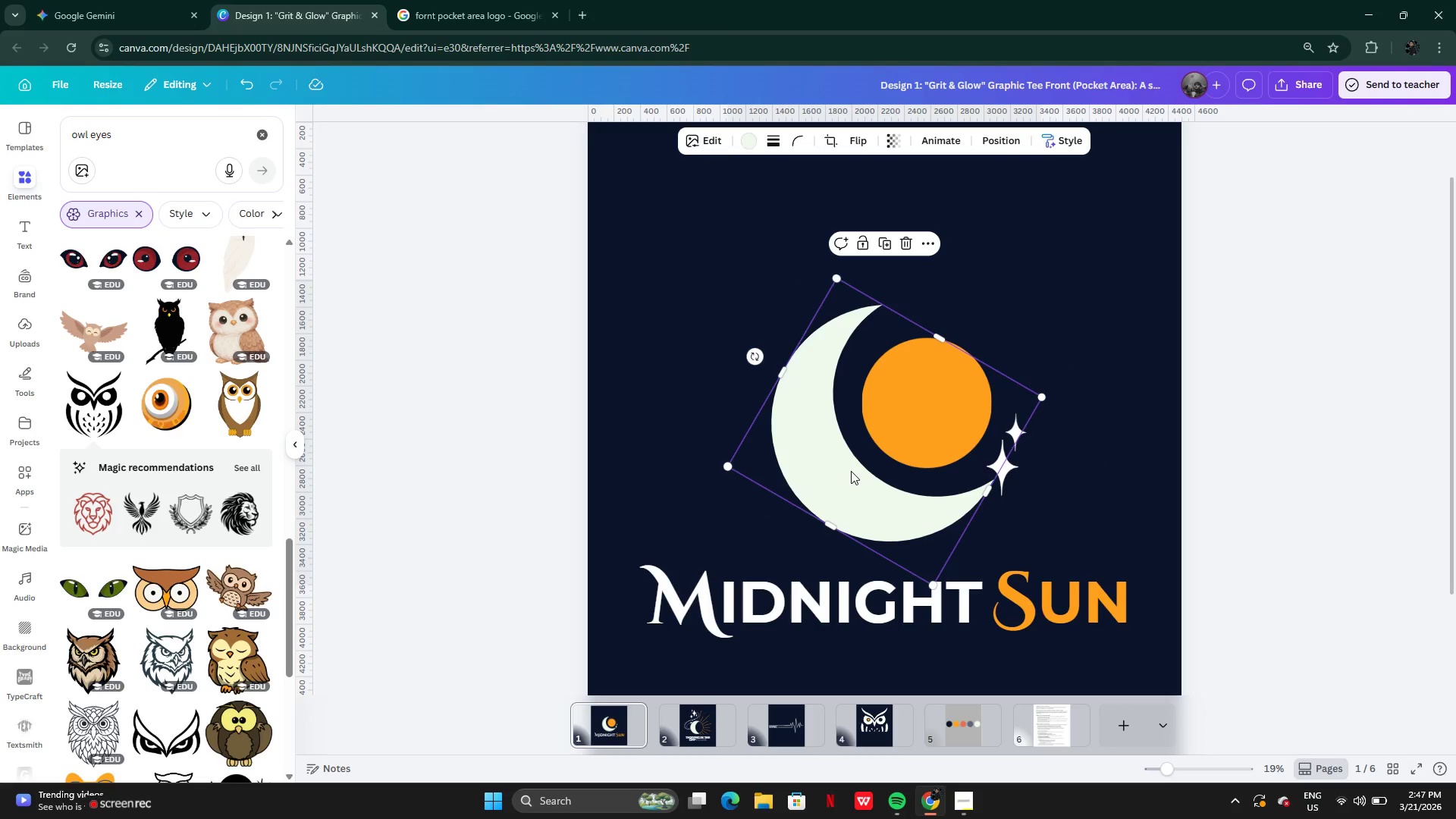 
key(Control+C)
 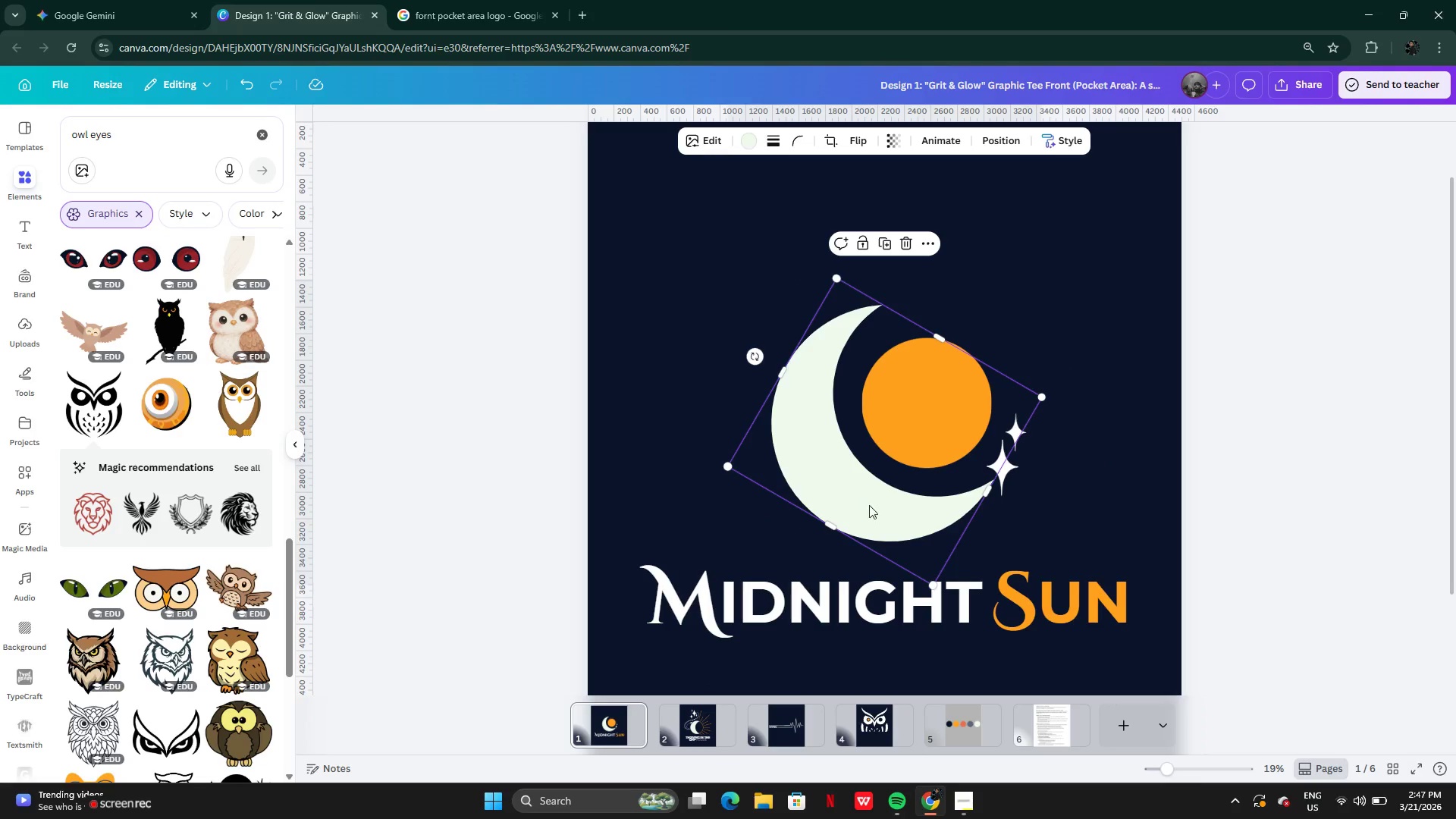 
key(Control+ControlLeft)
 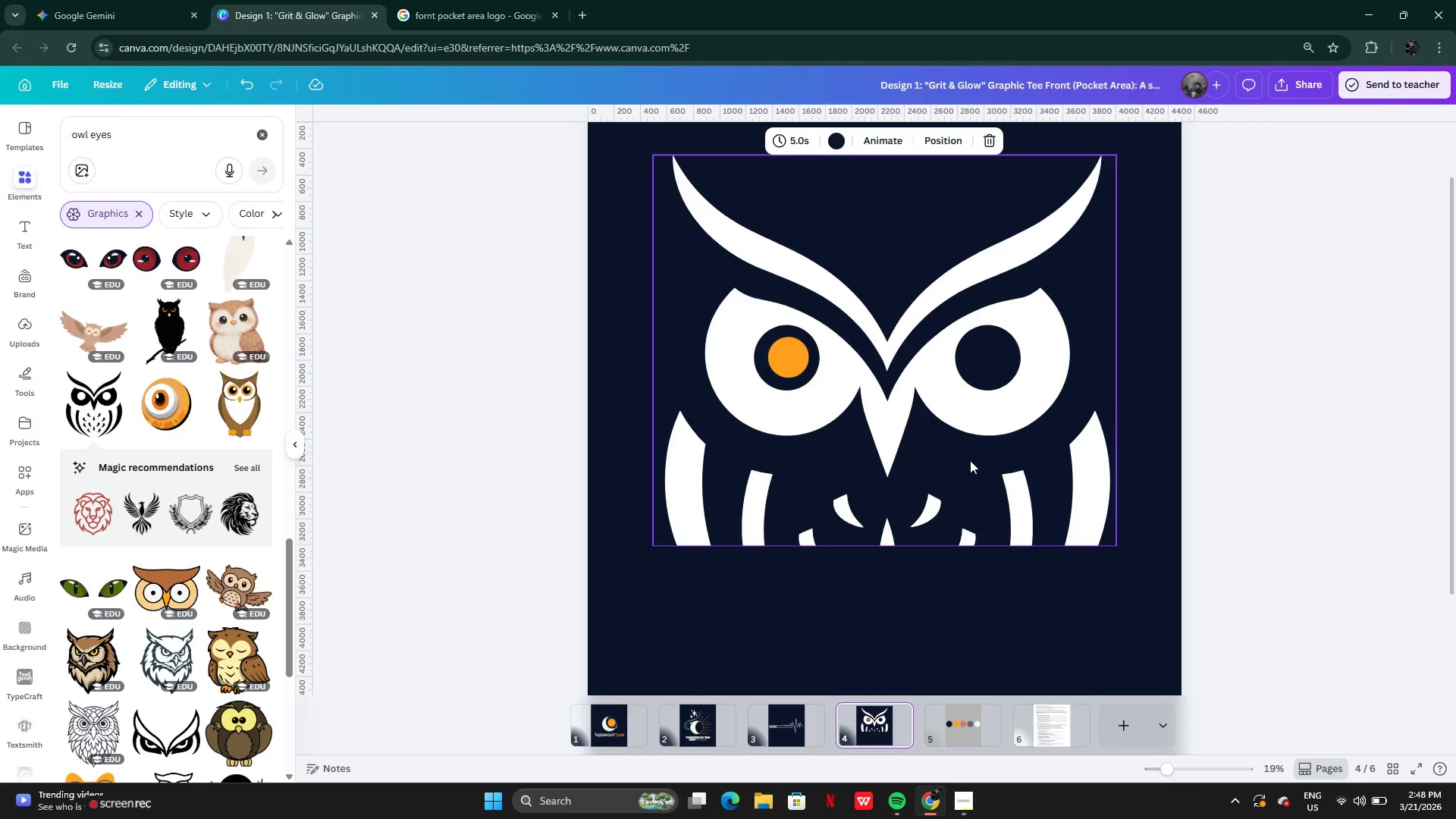 
key(Control+ControlLeft)
 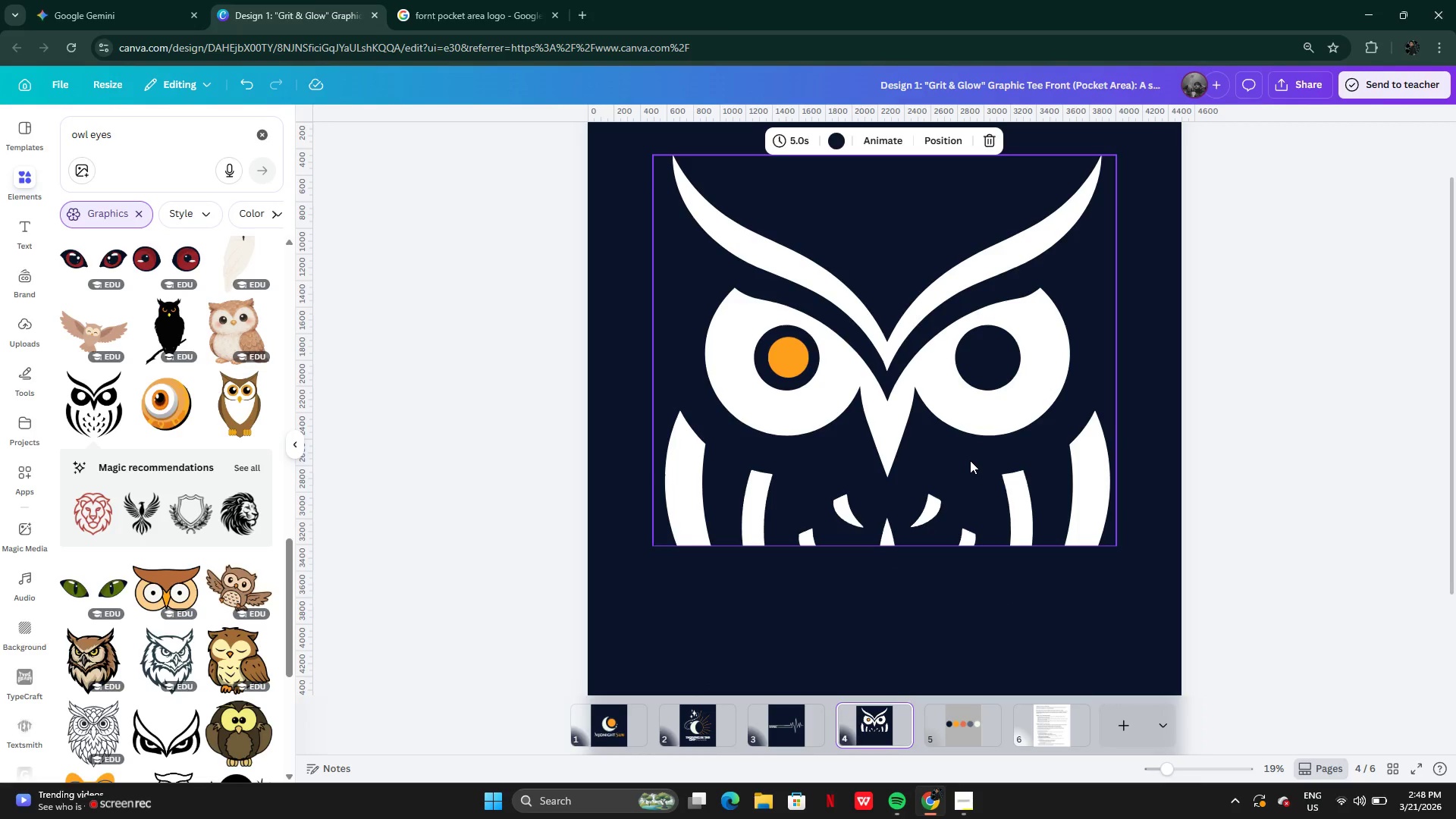 
left_click_drag(start_coordinate=[753, 361], to_coordinate=[896, 519])
 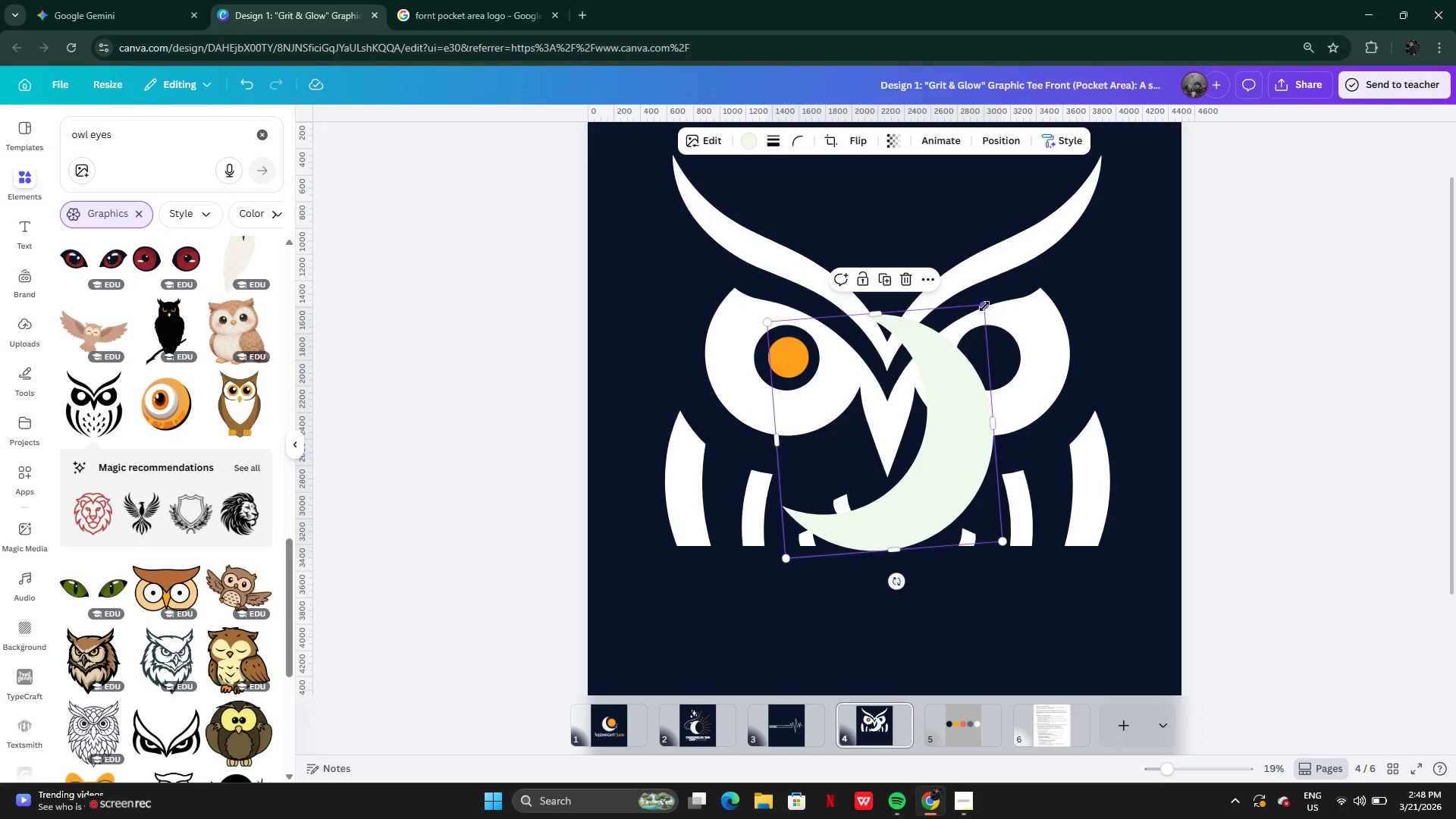 
left_click_drag(start_coordinate=[984, 306], to_coordinate=[902, 493])
 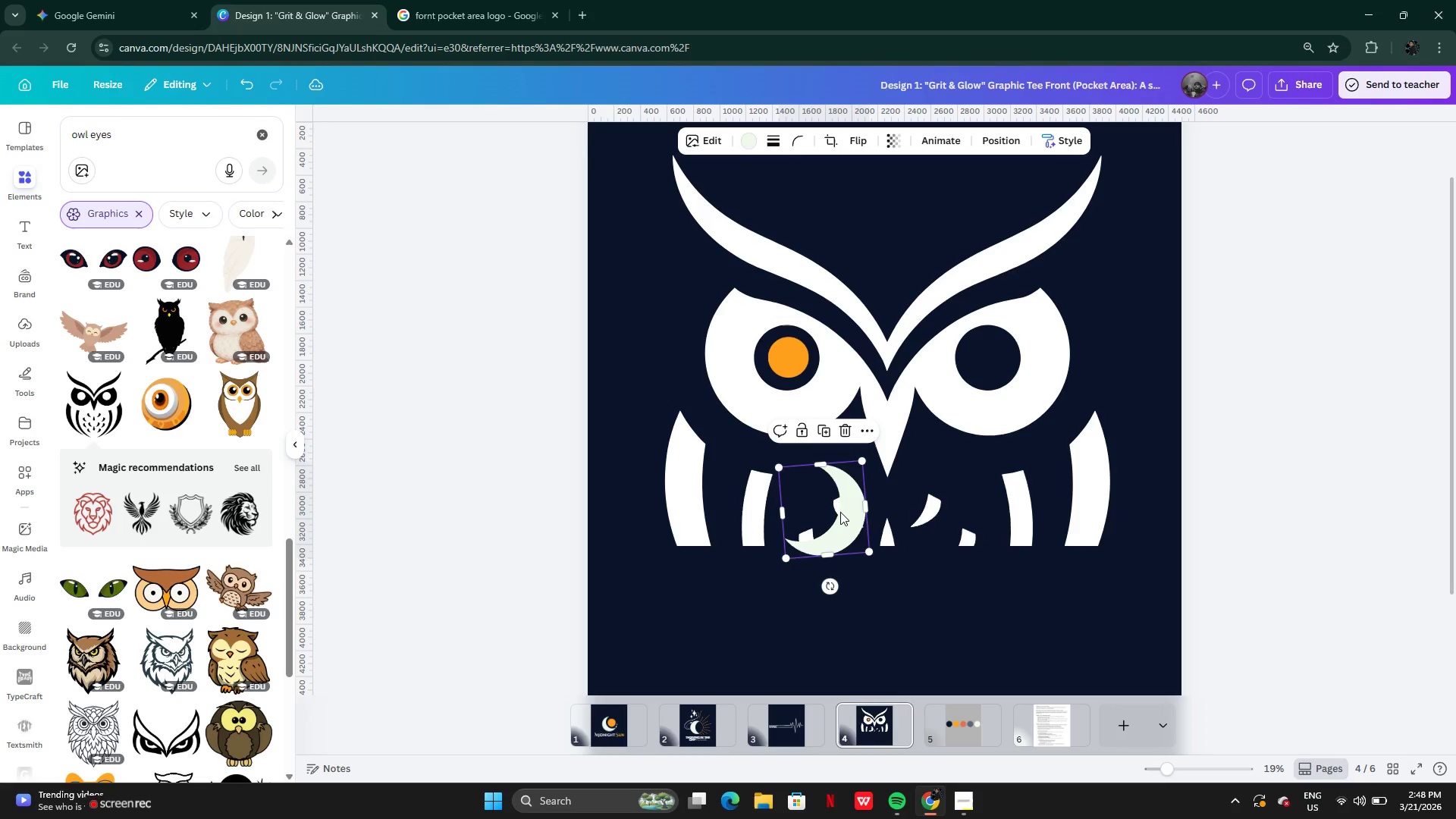 
left_click_drag(start_coordinate=[840, 512], to_coordinate=[1008, 358])
 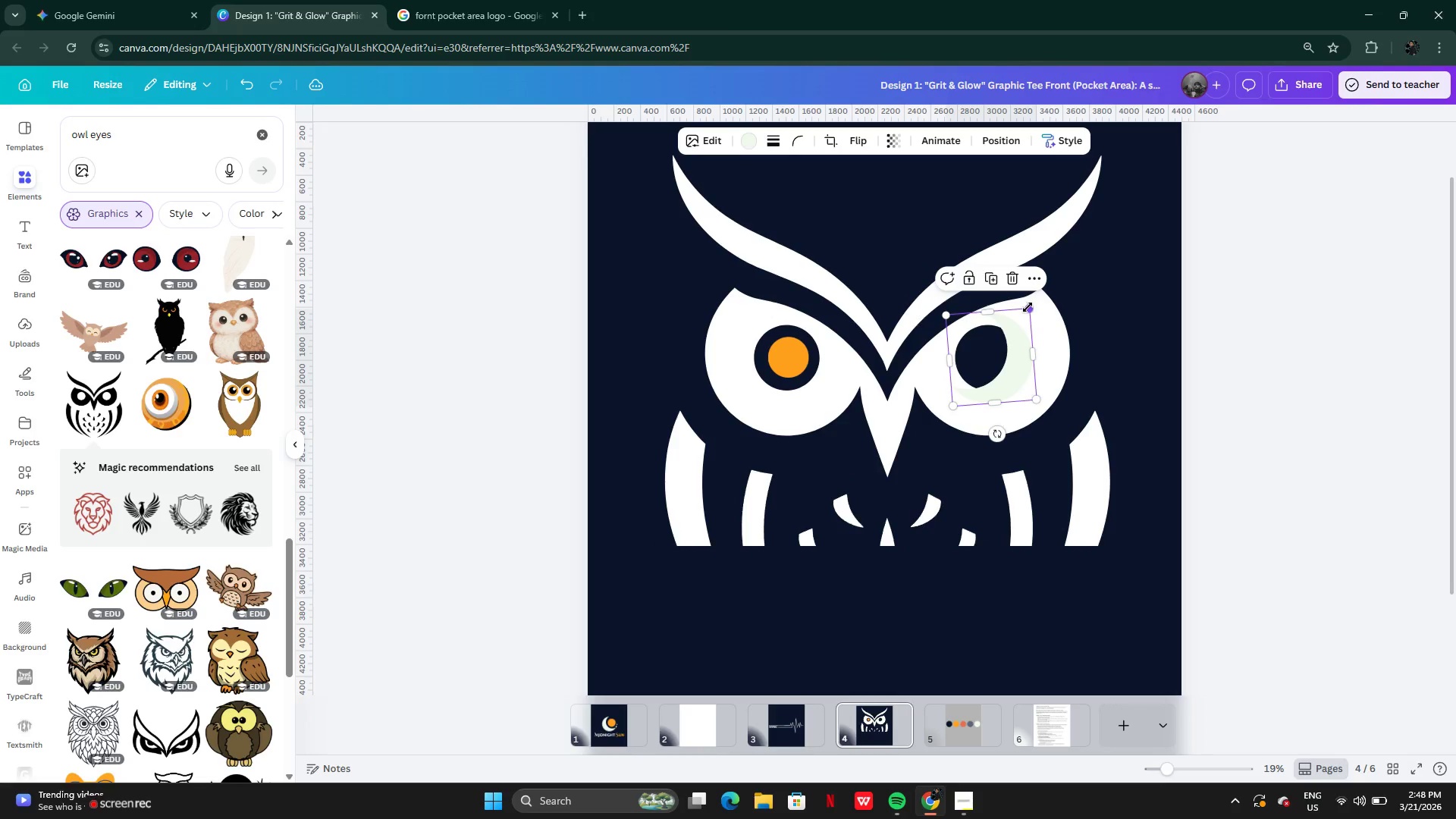 
left_click_drag(start_coordinate=[1028, 307], to_coordinate=[992, 374])
 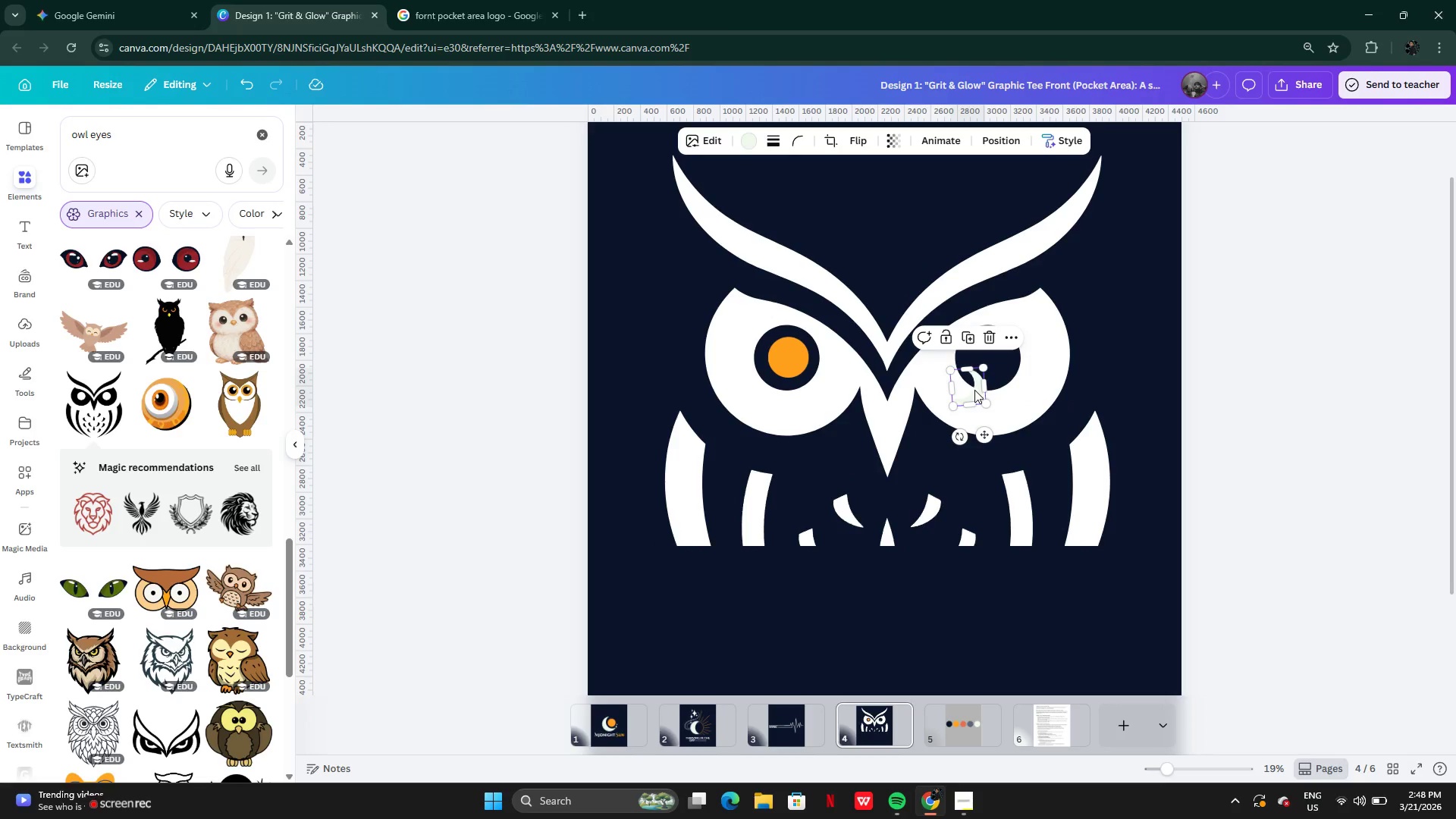 
left_click_drag(start_coordinate=[974, 390], to_coordinate=[997, 361])
 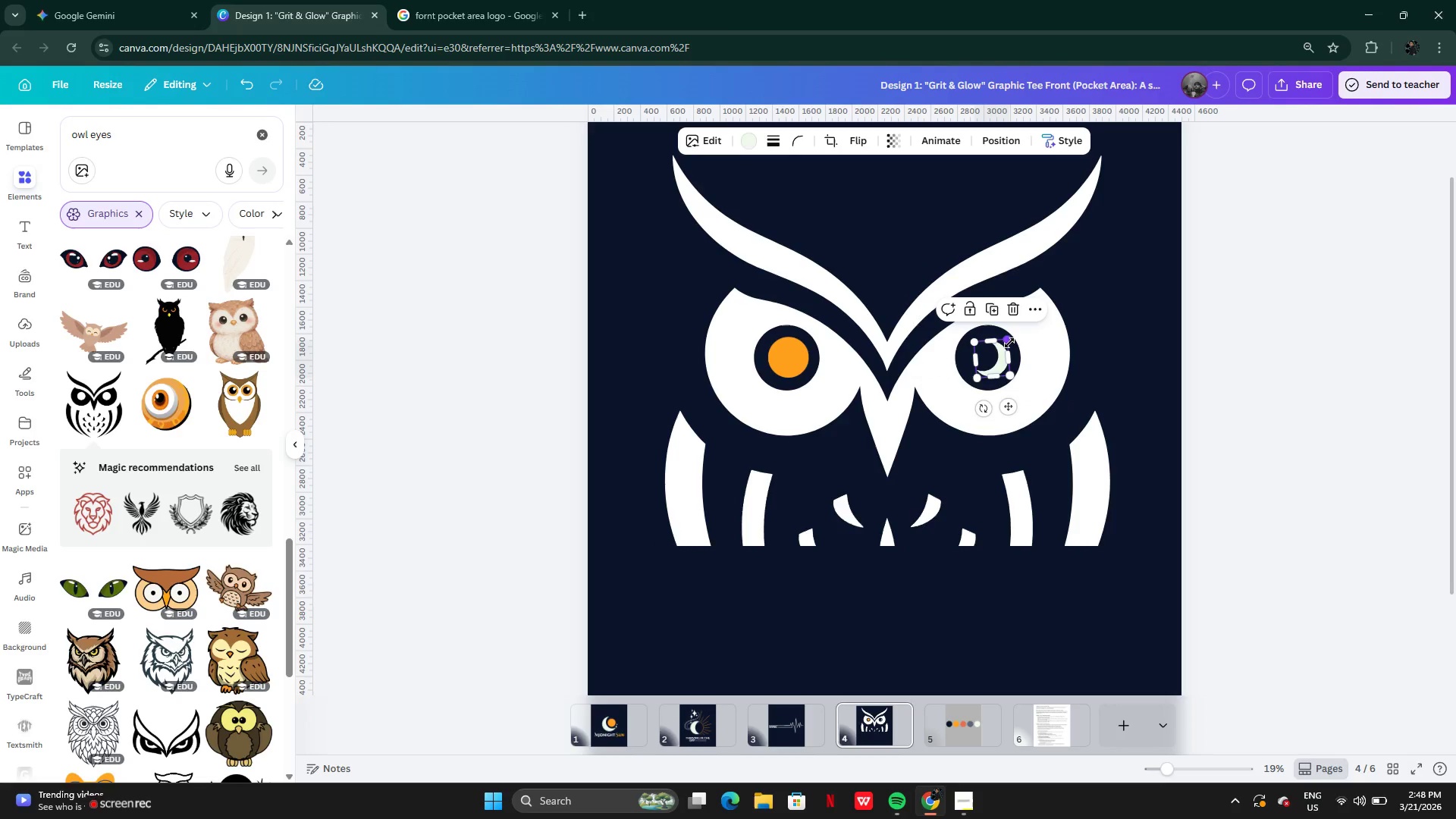 
left_click_drag(start_coordinate=[1009, 343], to_coordinate=[1015, 332])
 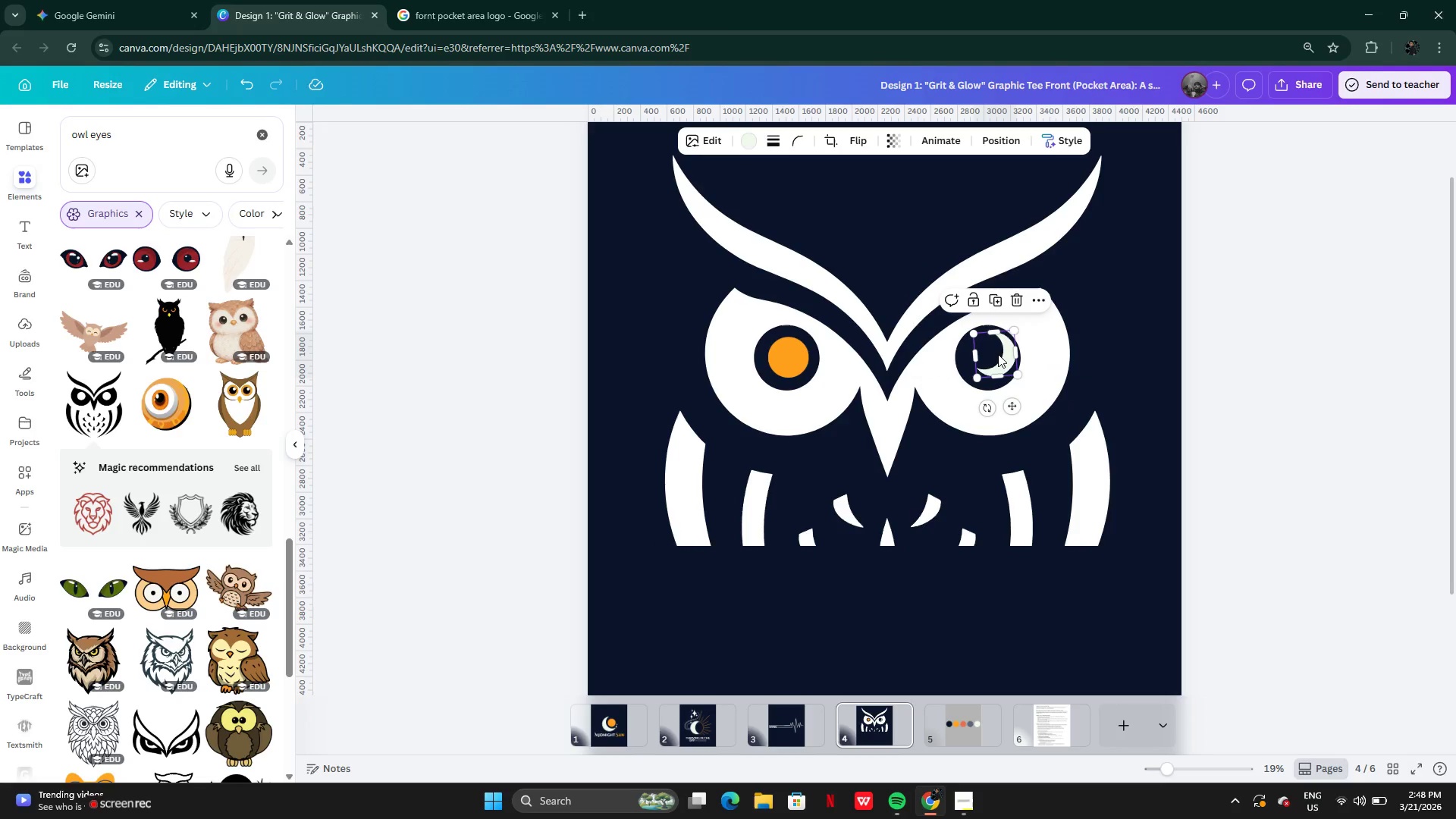 
left_click_drag(start_coordinate=[998, 353], to_coordinate=[995, 357])
 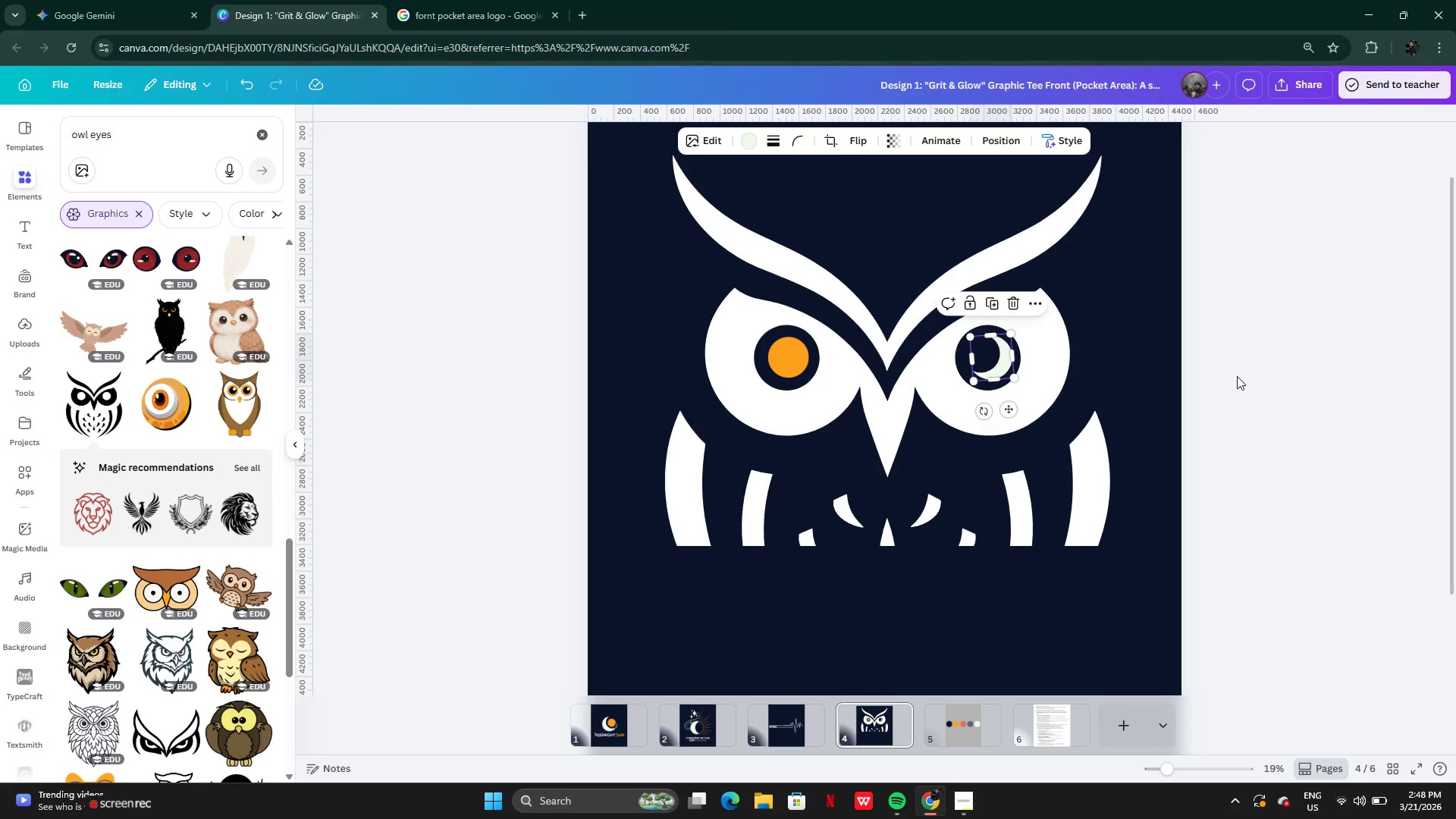 
left_click([1239, 378])
 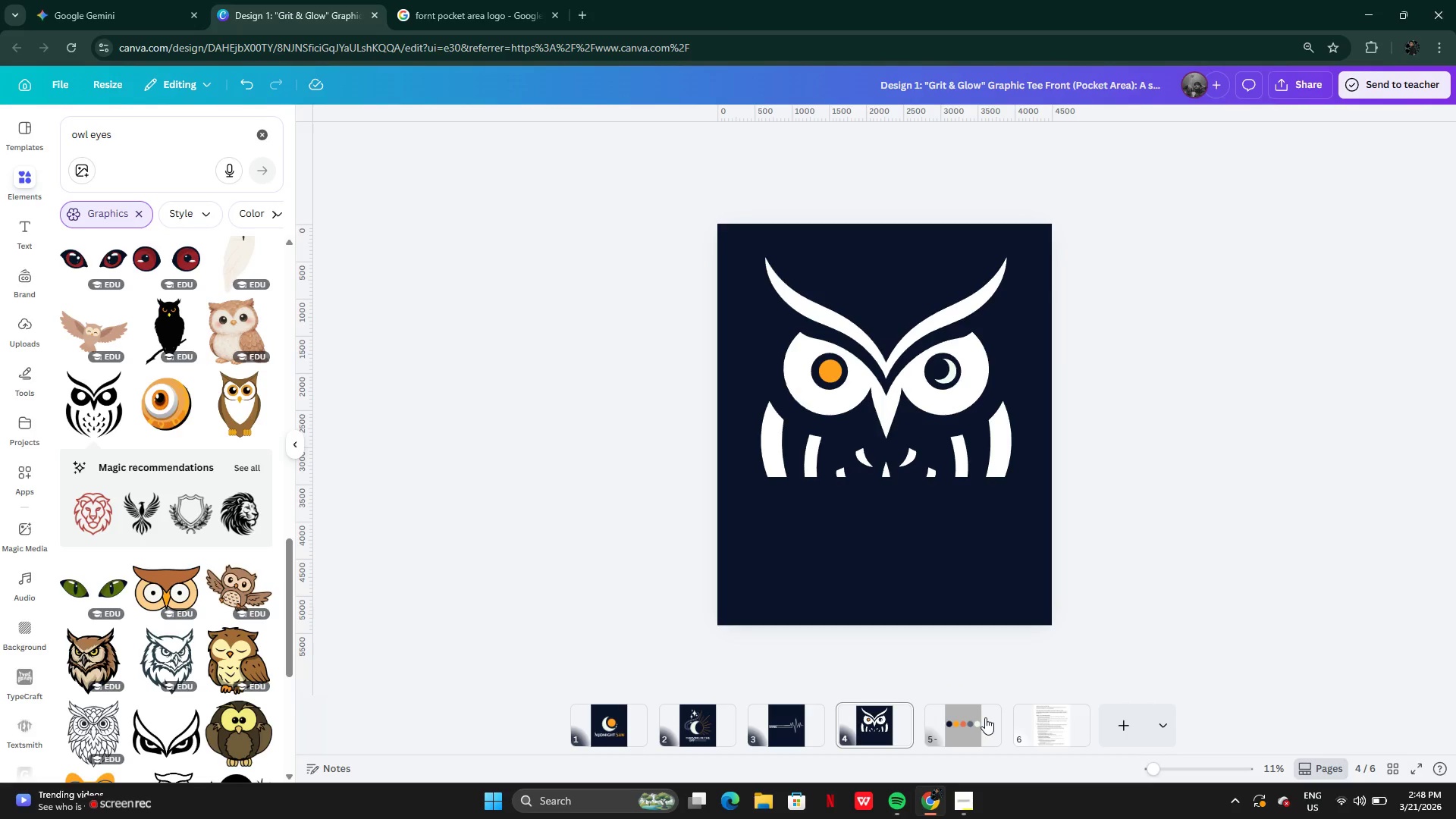 
wait(18.94)
 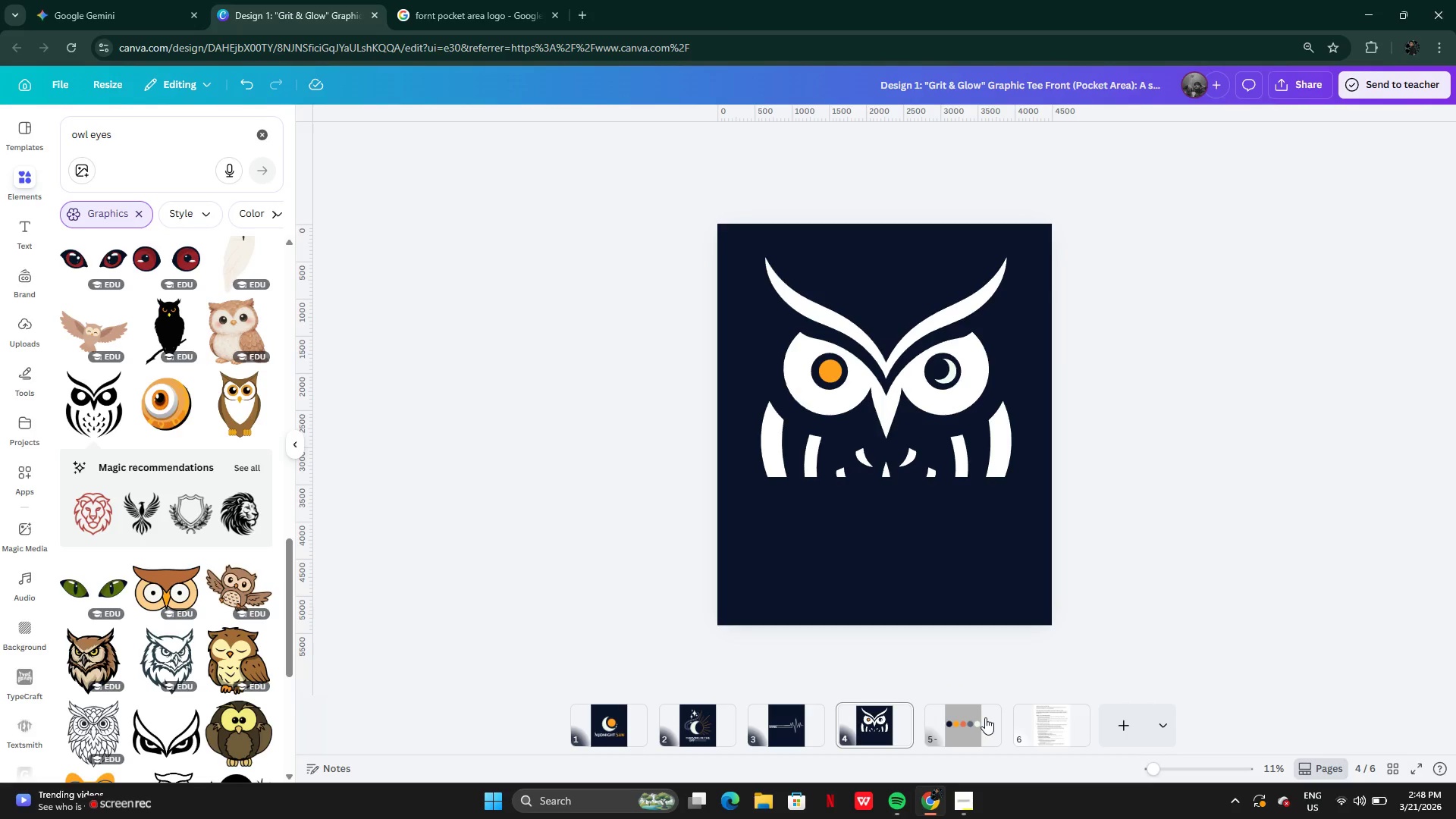 
left_click([956, 799])